 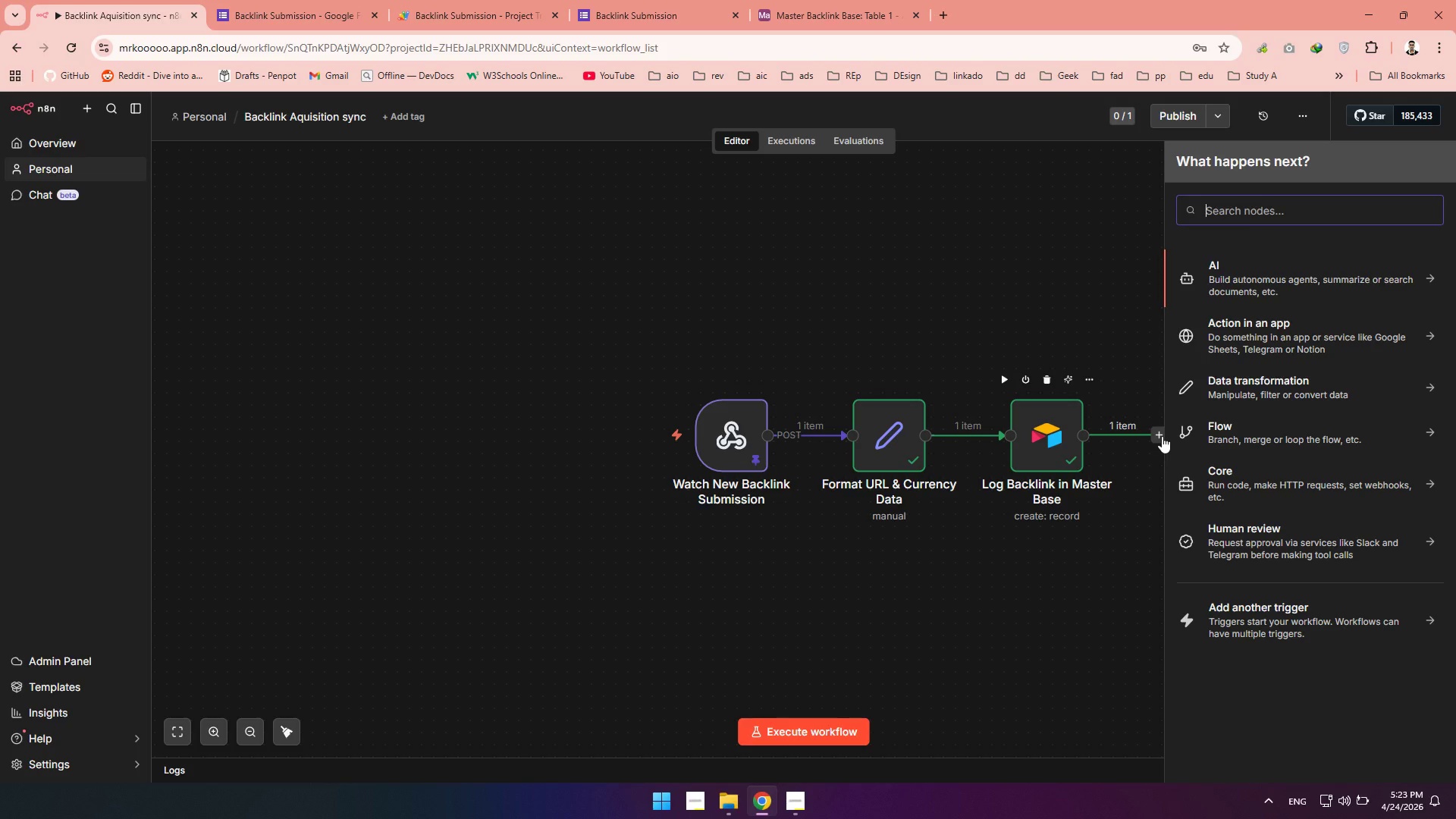 
type(slack)
 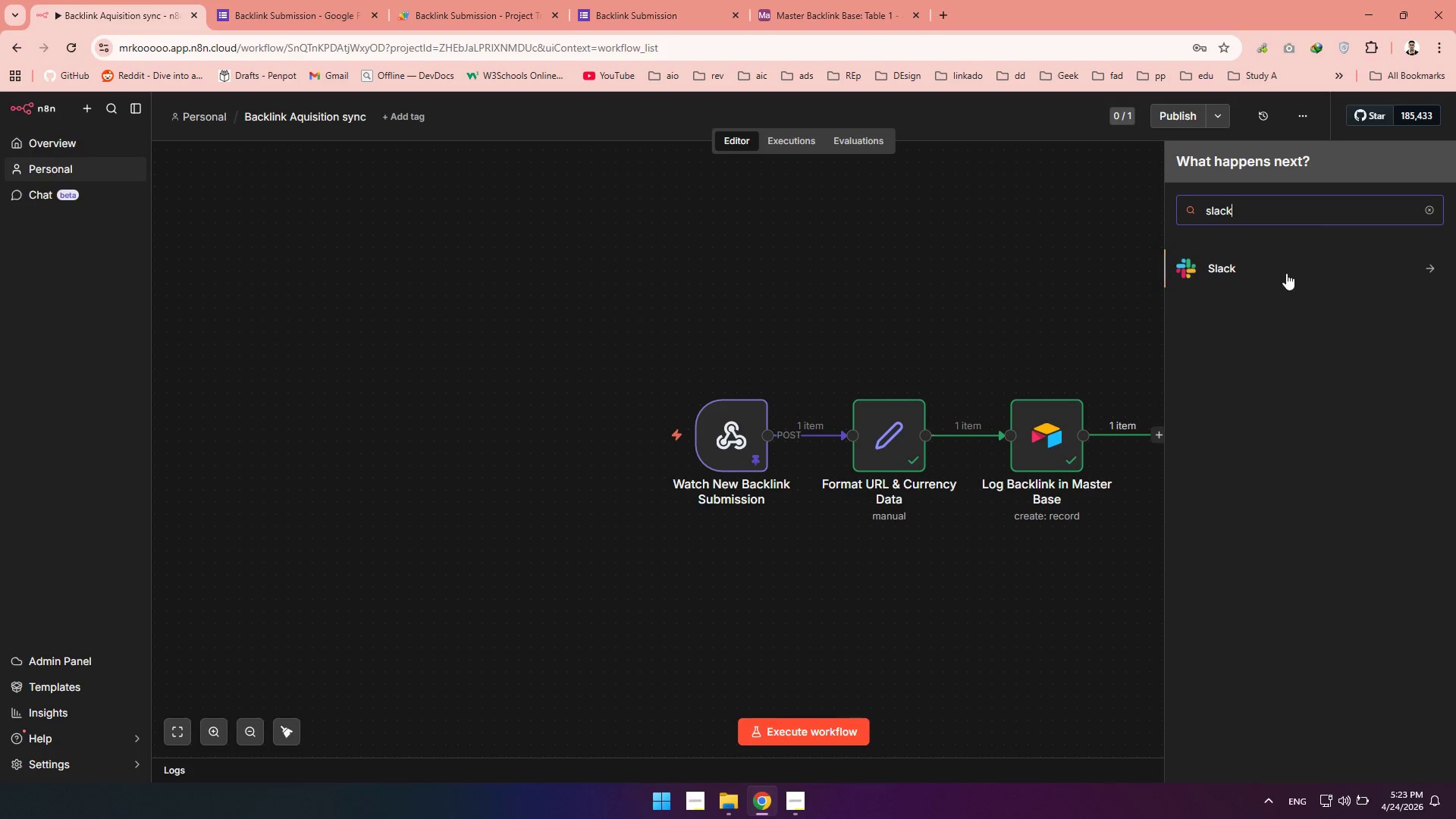 
left_click([1250, 268])
 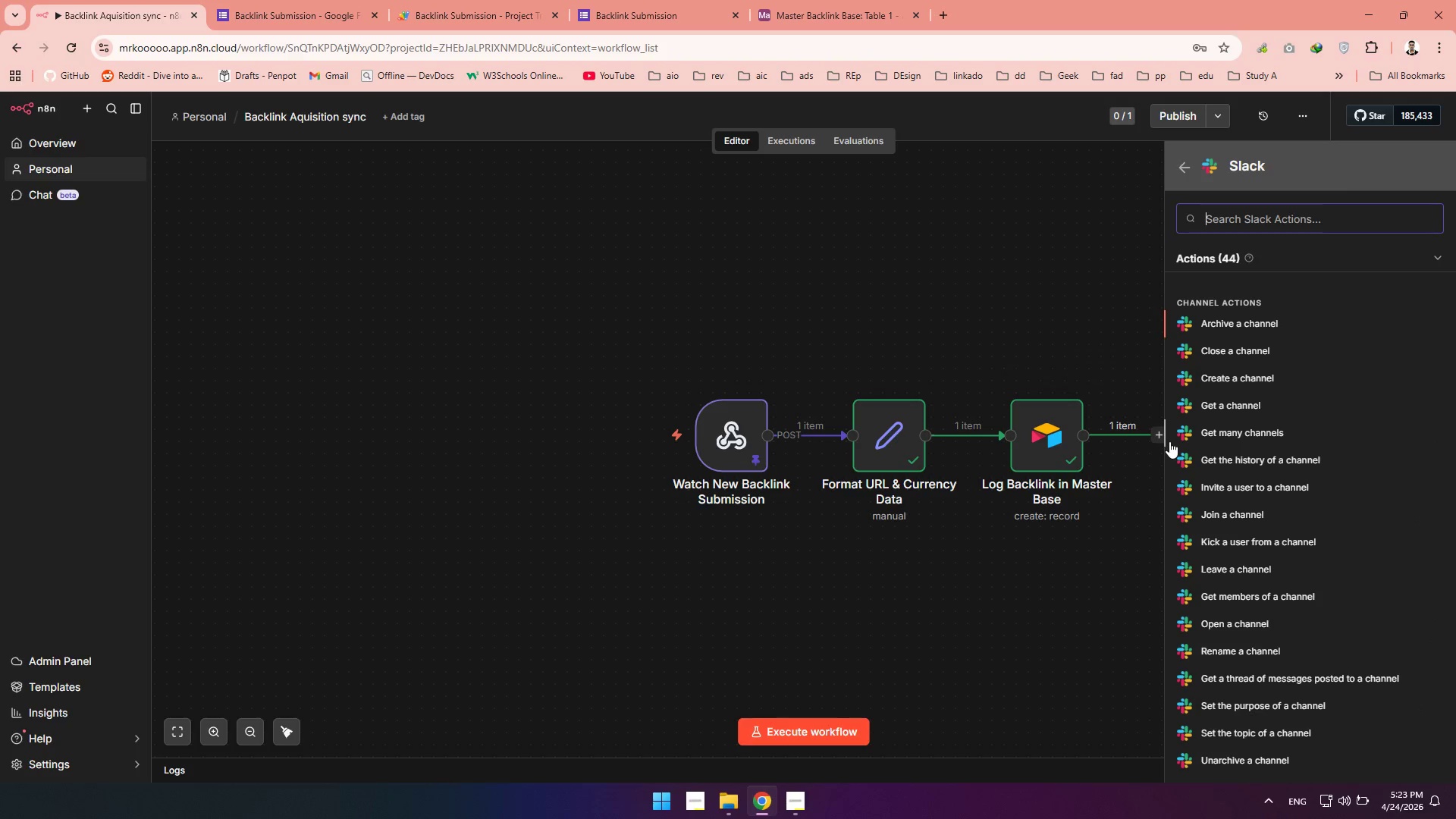 
type(send)
 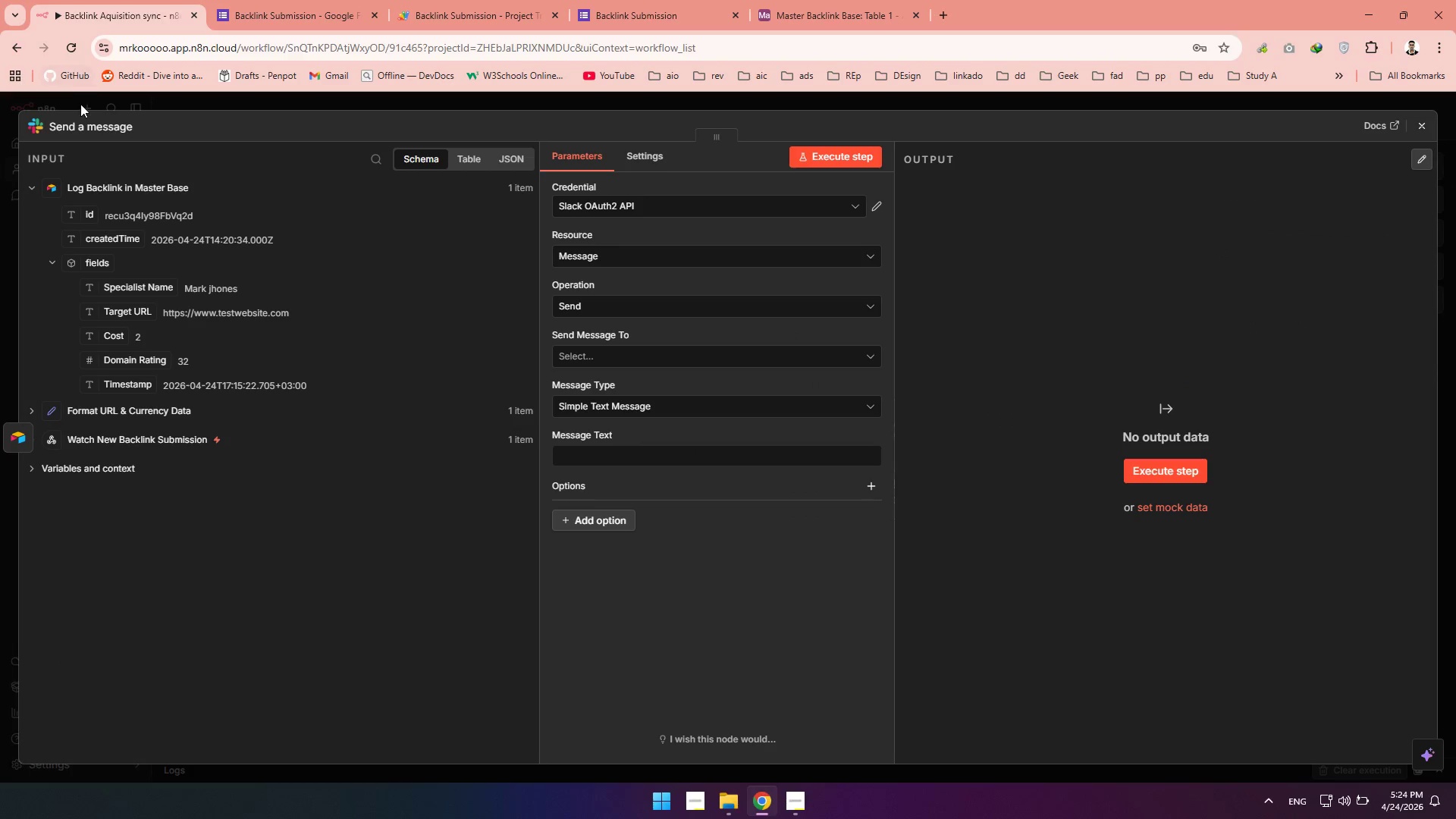 
wait(6.36)
 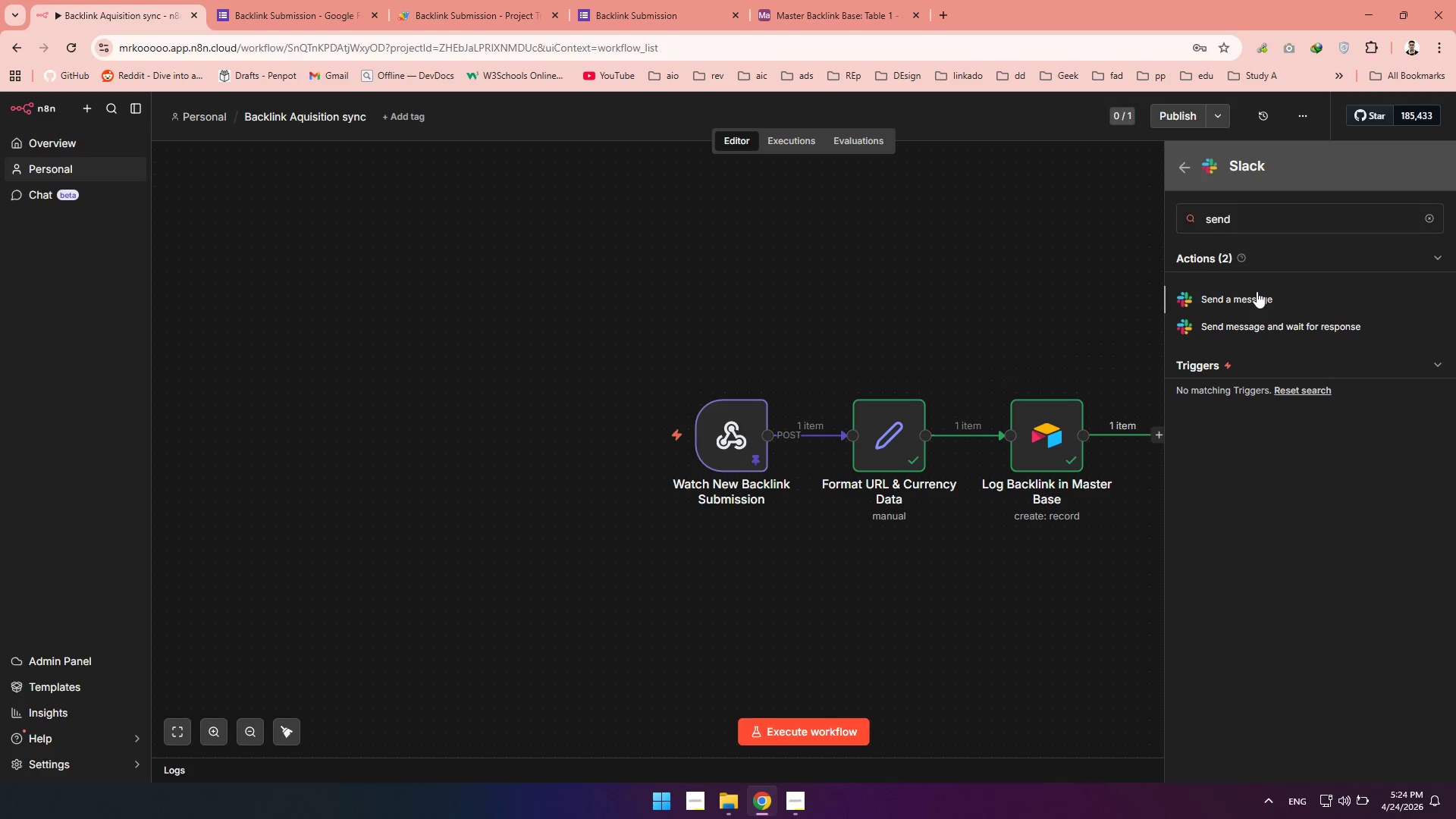 
left_click([83, 128])
 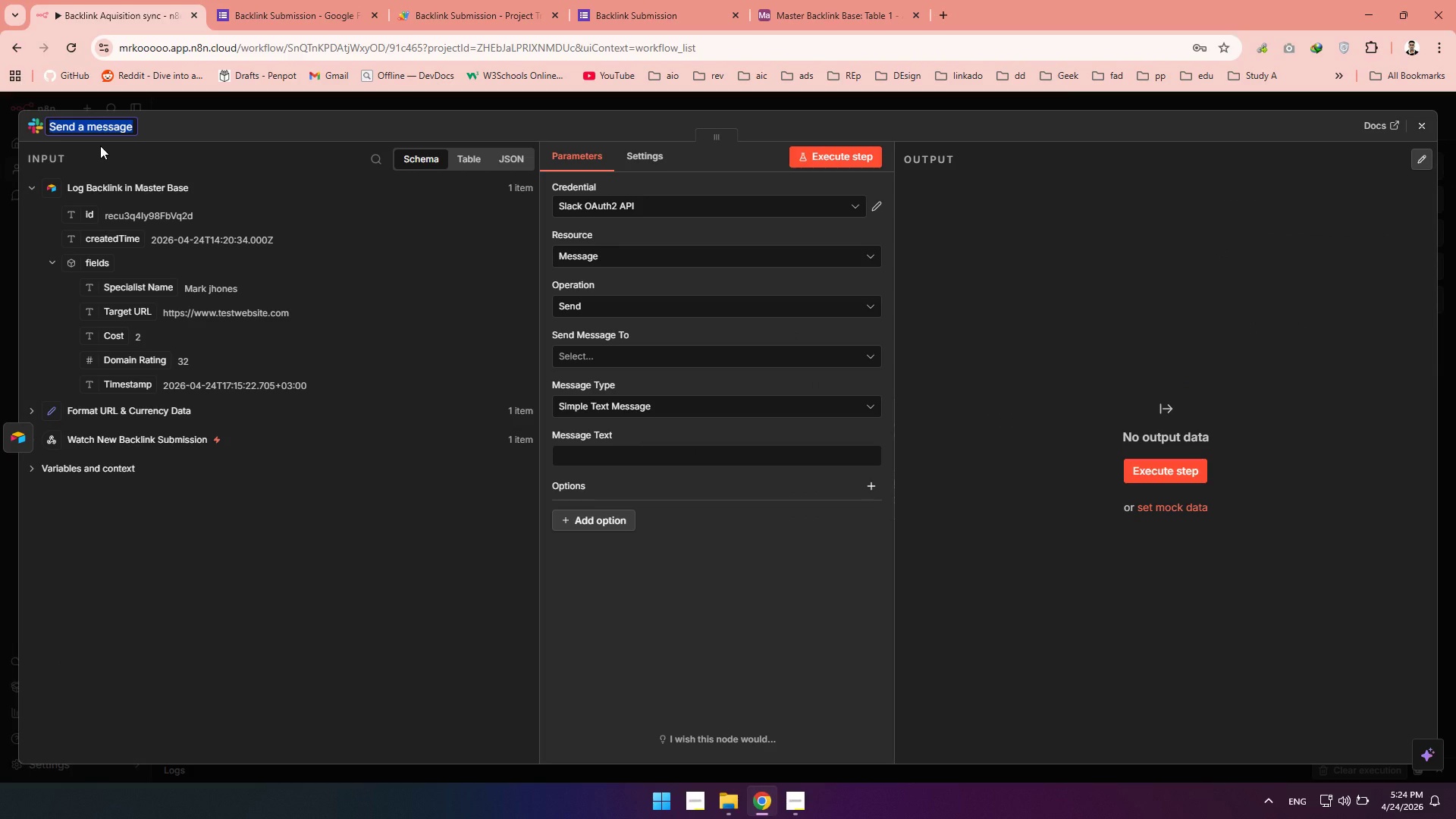 
type(Notify #ops-U)
key(Backspace)
type(updates Channe;)
key(Backspace)
type(l)
 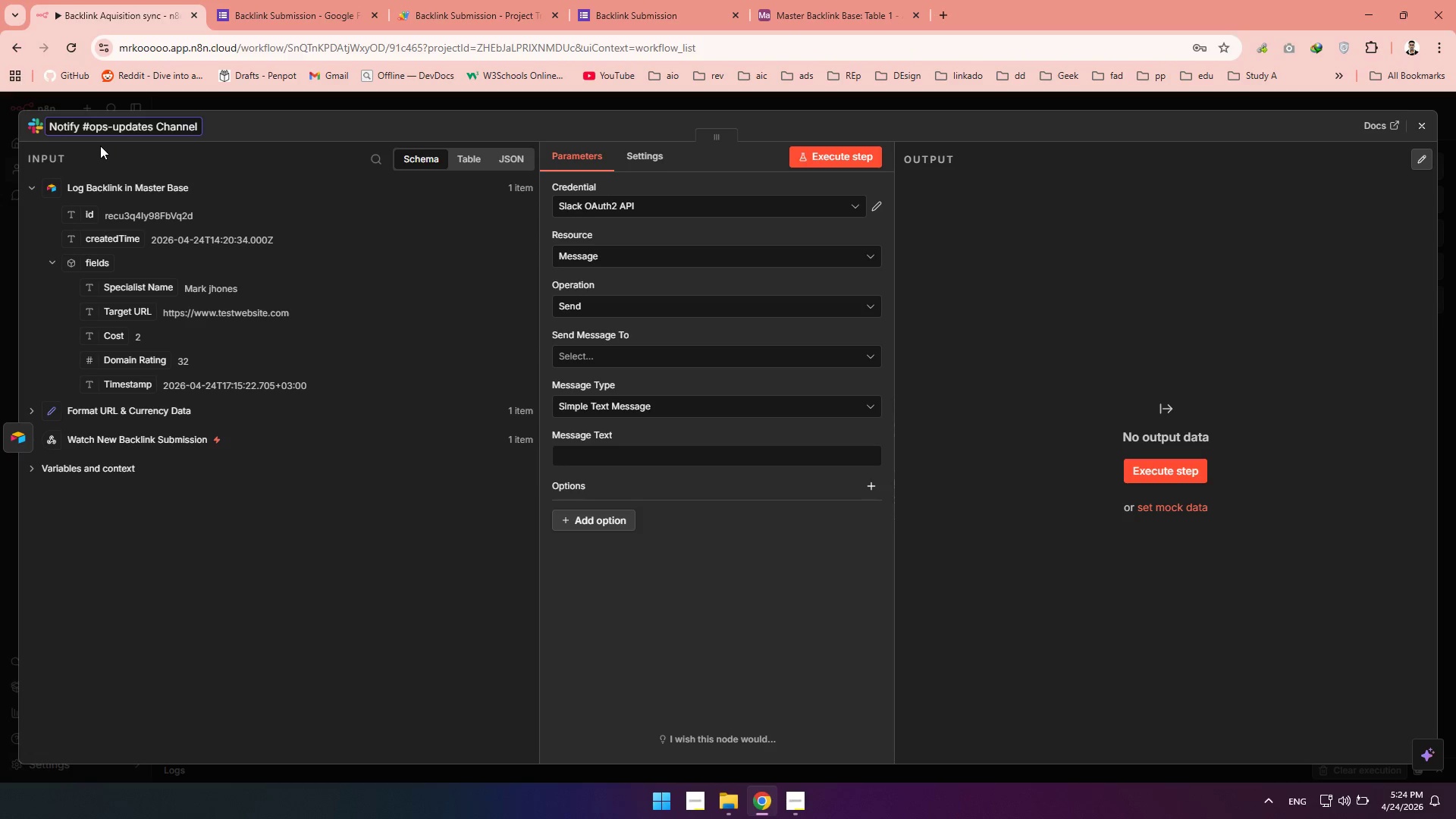 
wait(26.99)
 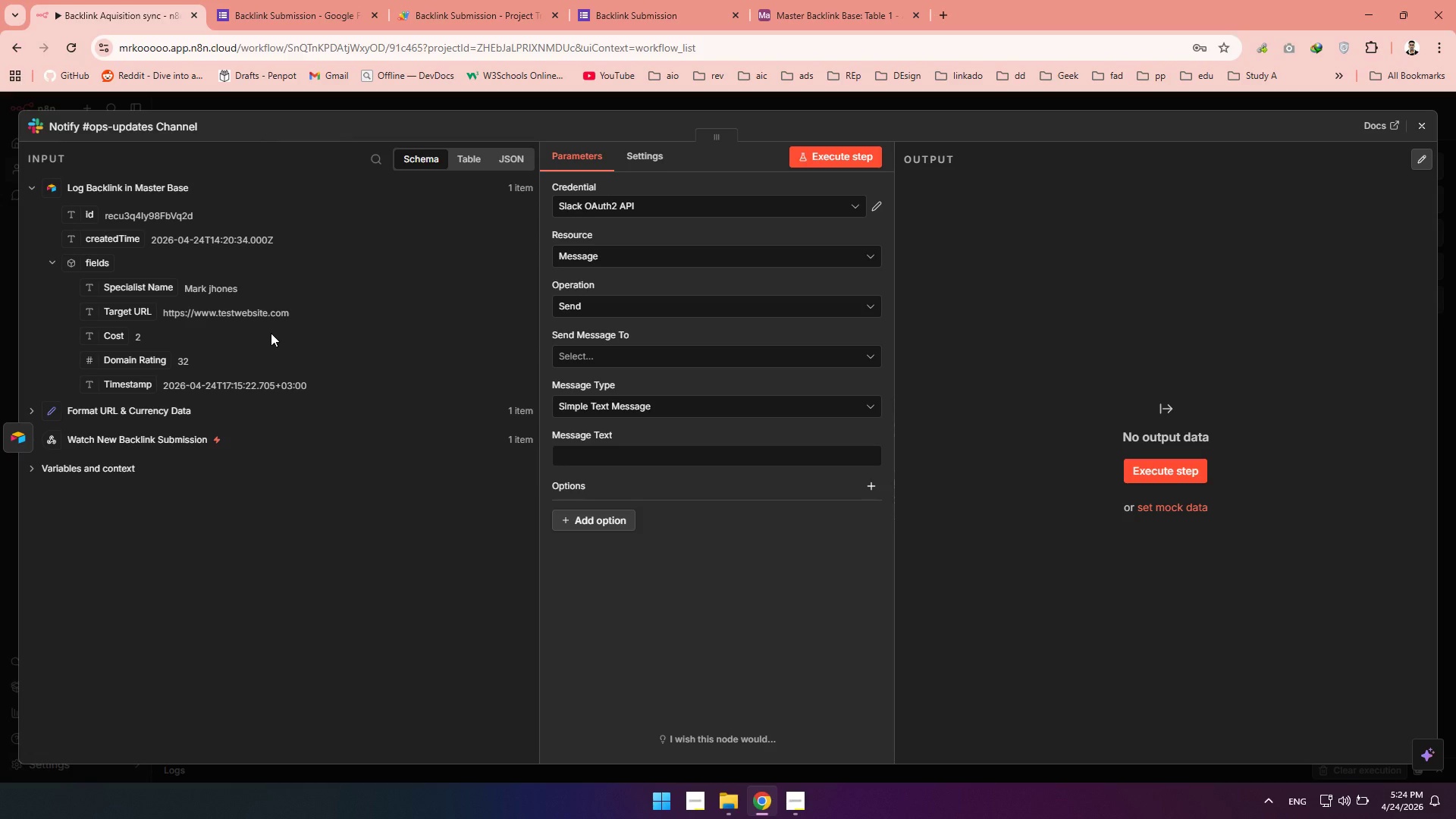 
left_click([634, 352])
 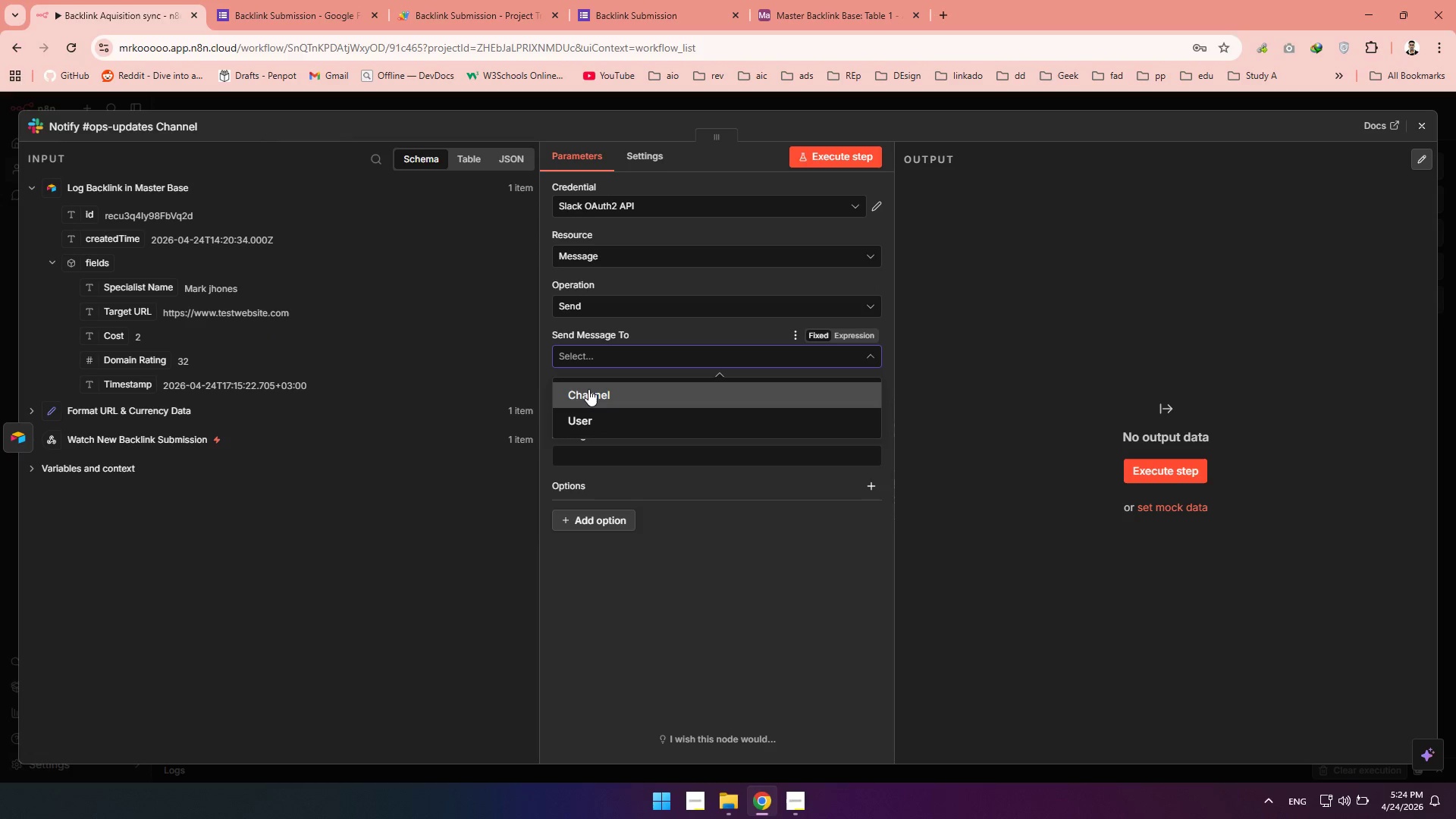 
left_click([588, 389])
 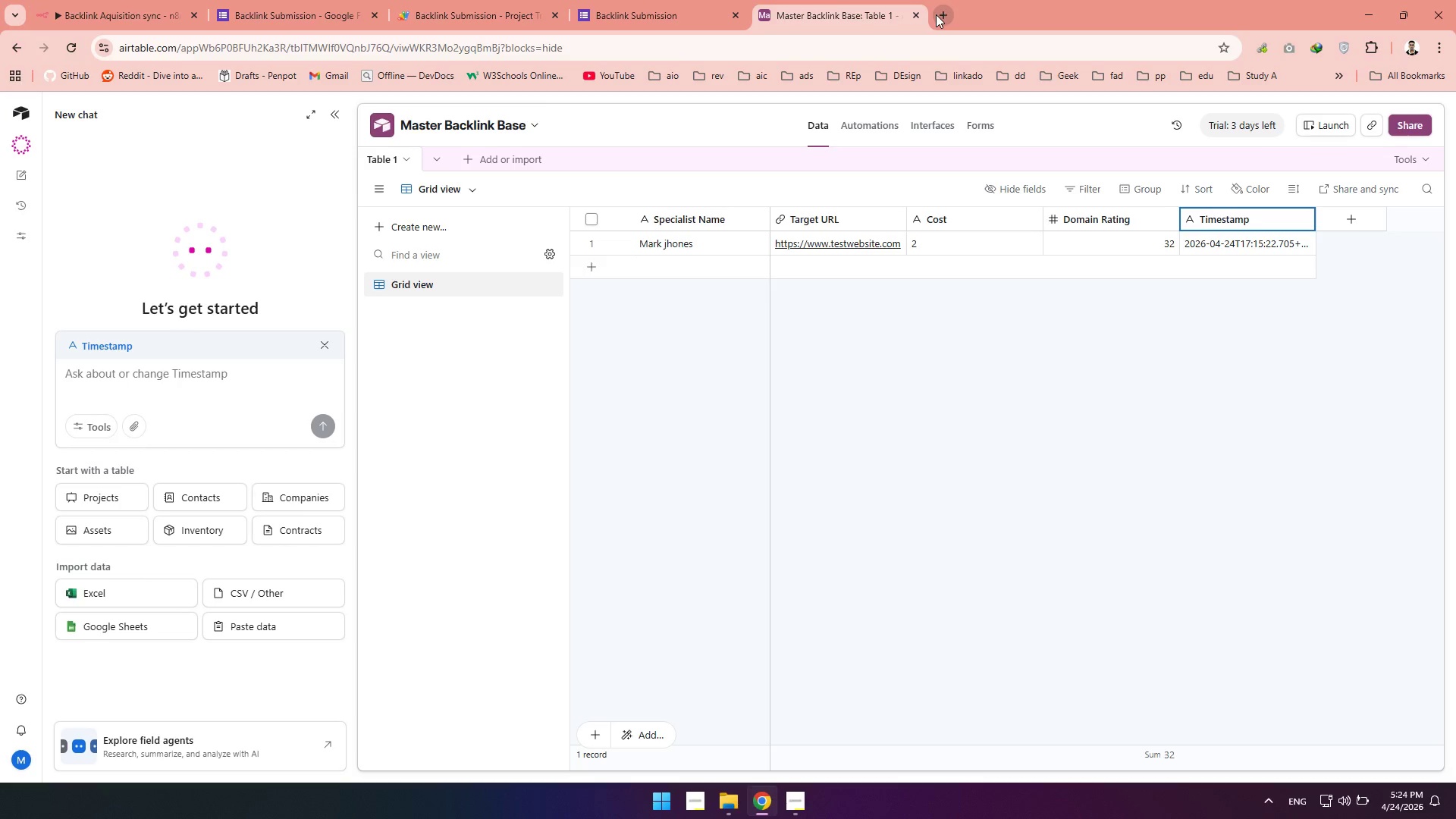 
left_click([331, 112])
 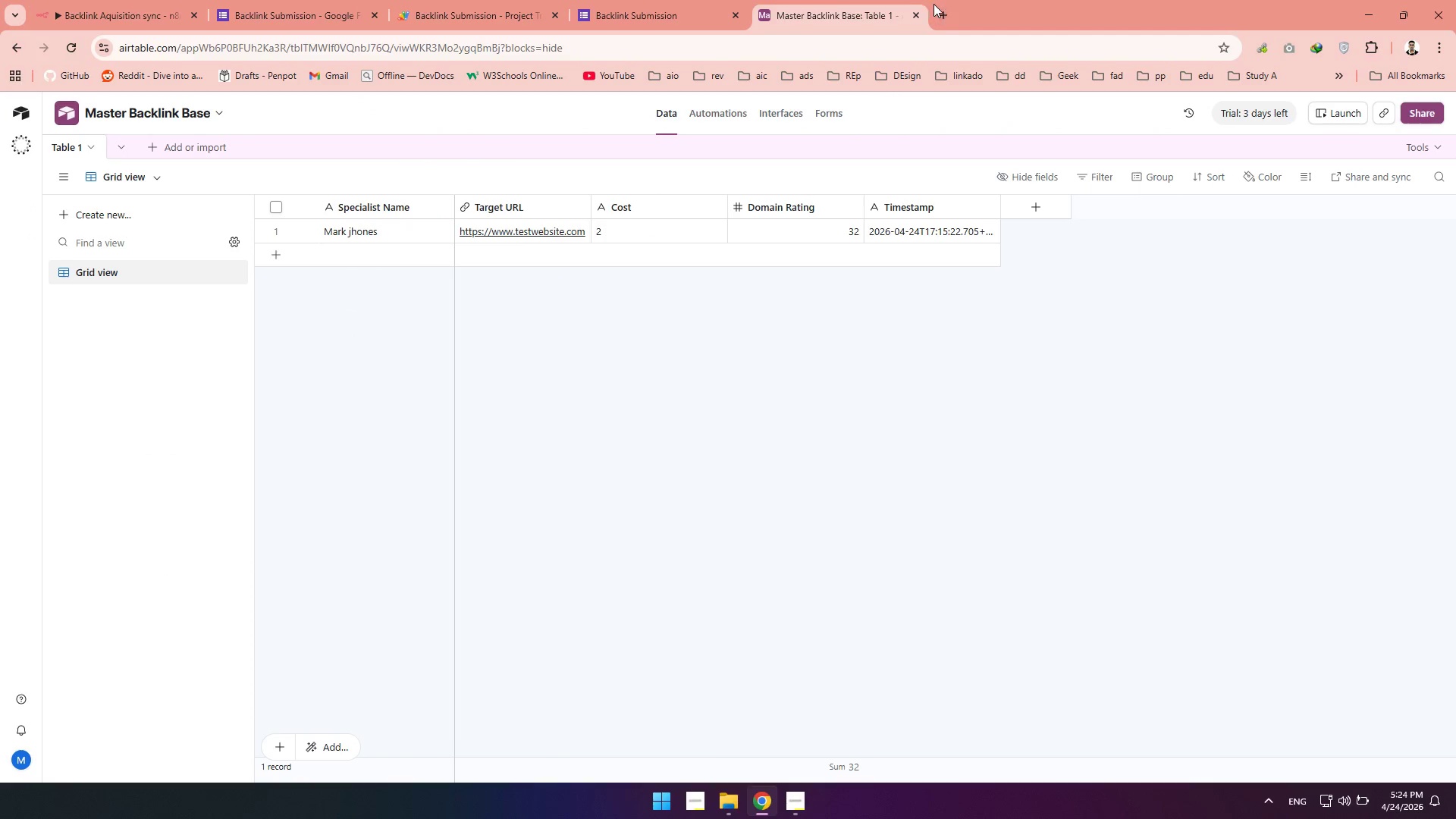 
left_click([937, 4])
 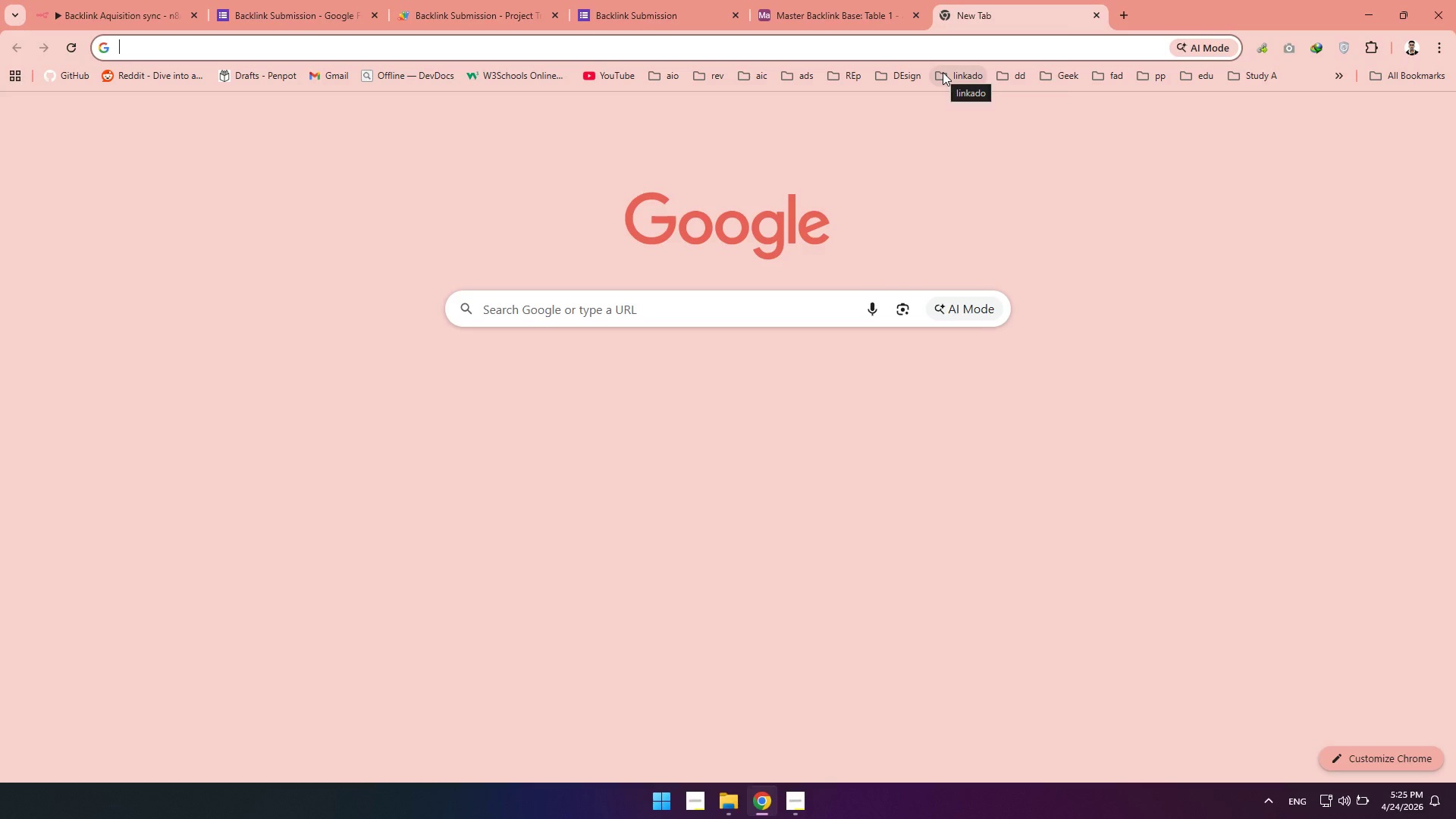 
type(slack)
 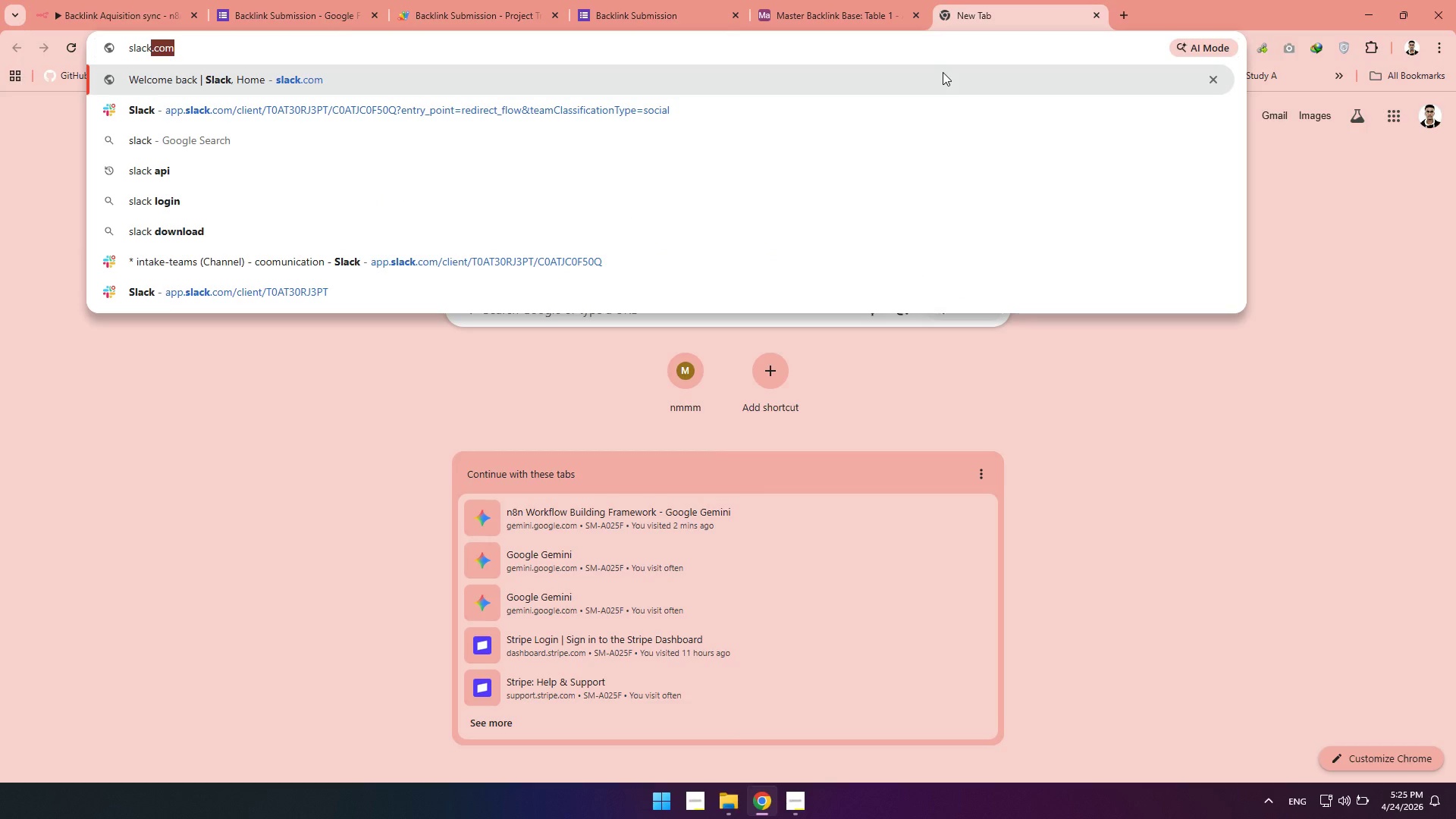 
key(Enter)
 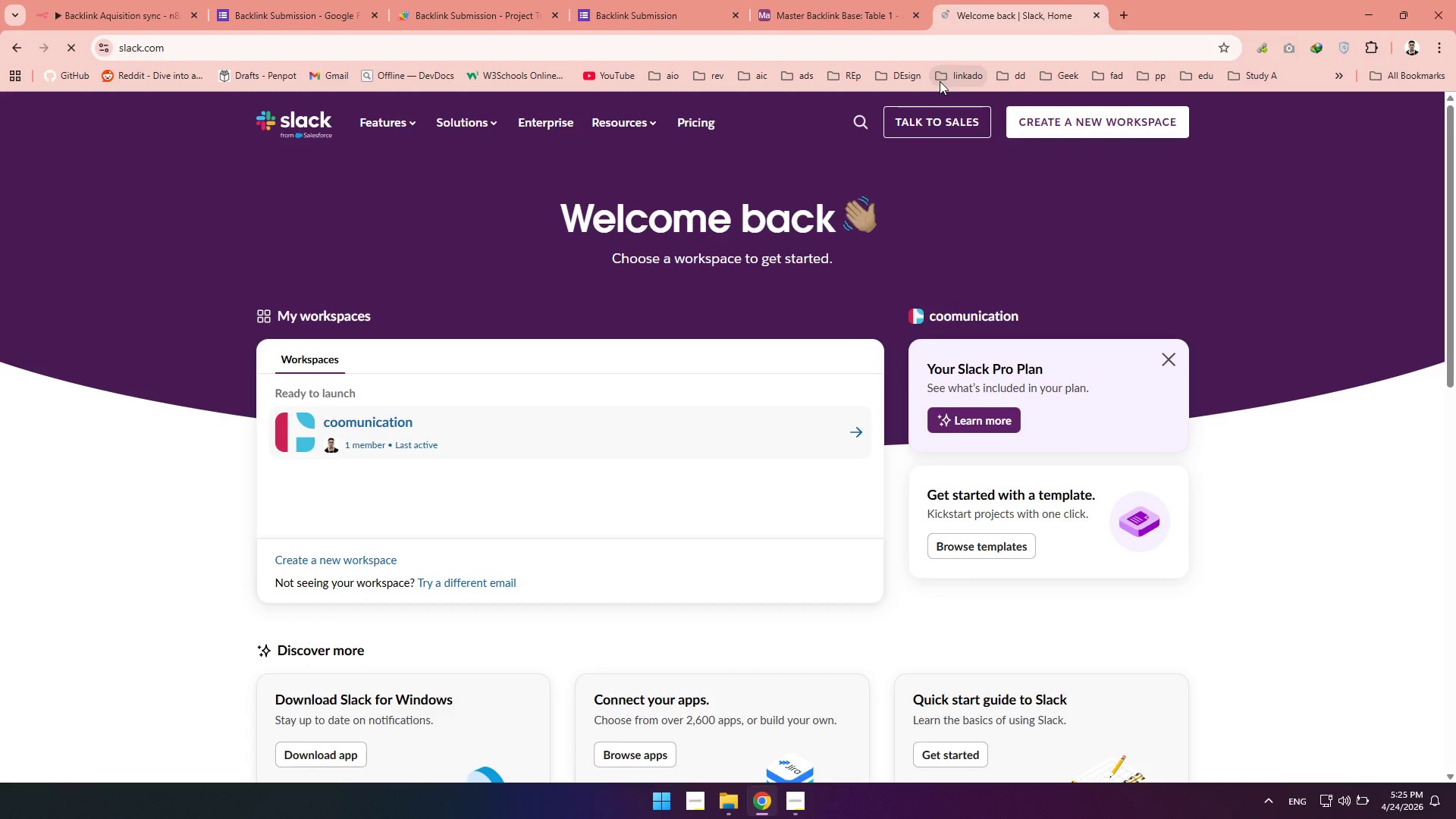 
wait(18.45)
 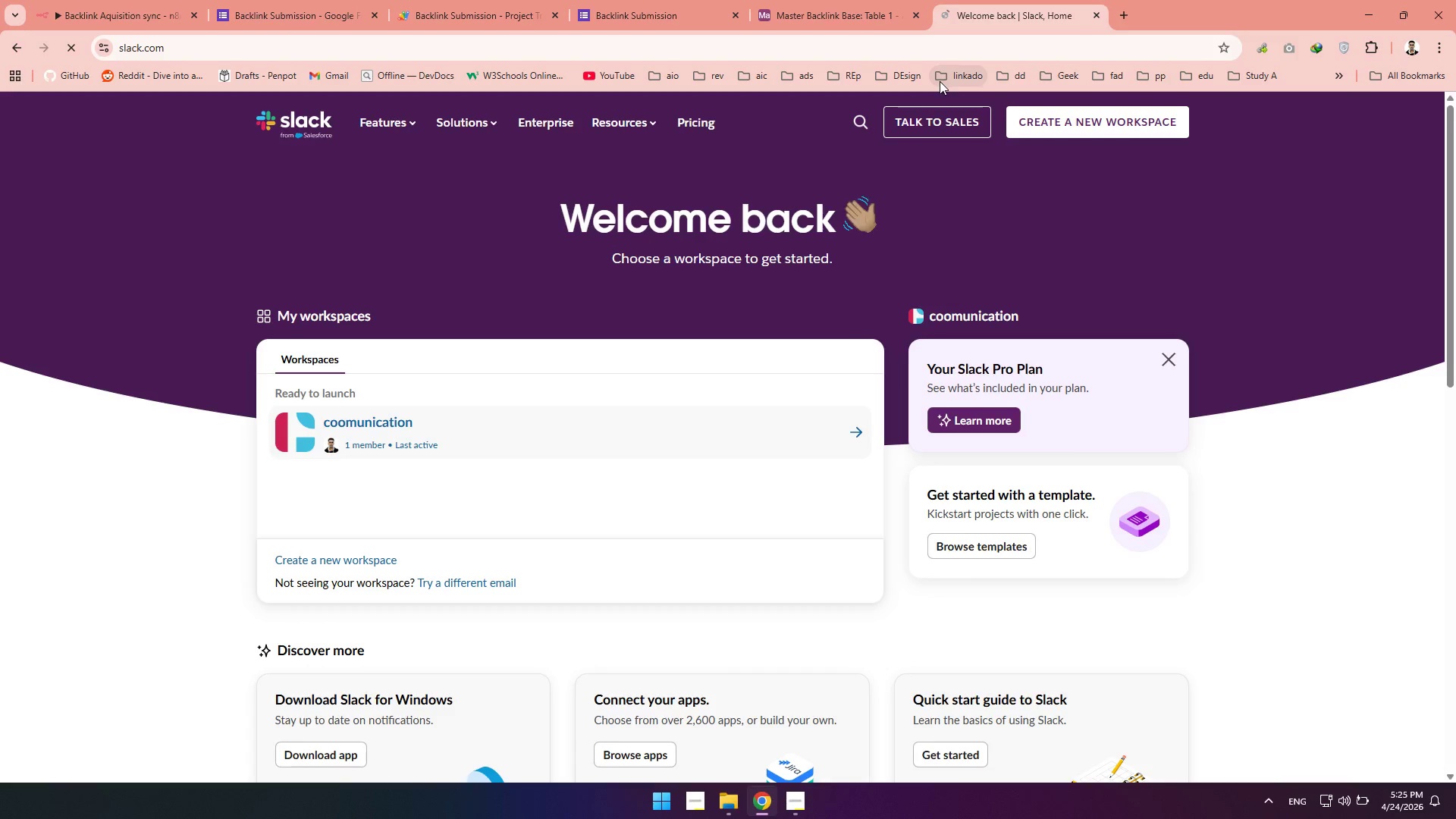 
left_click([484, 431])
 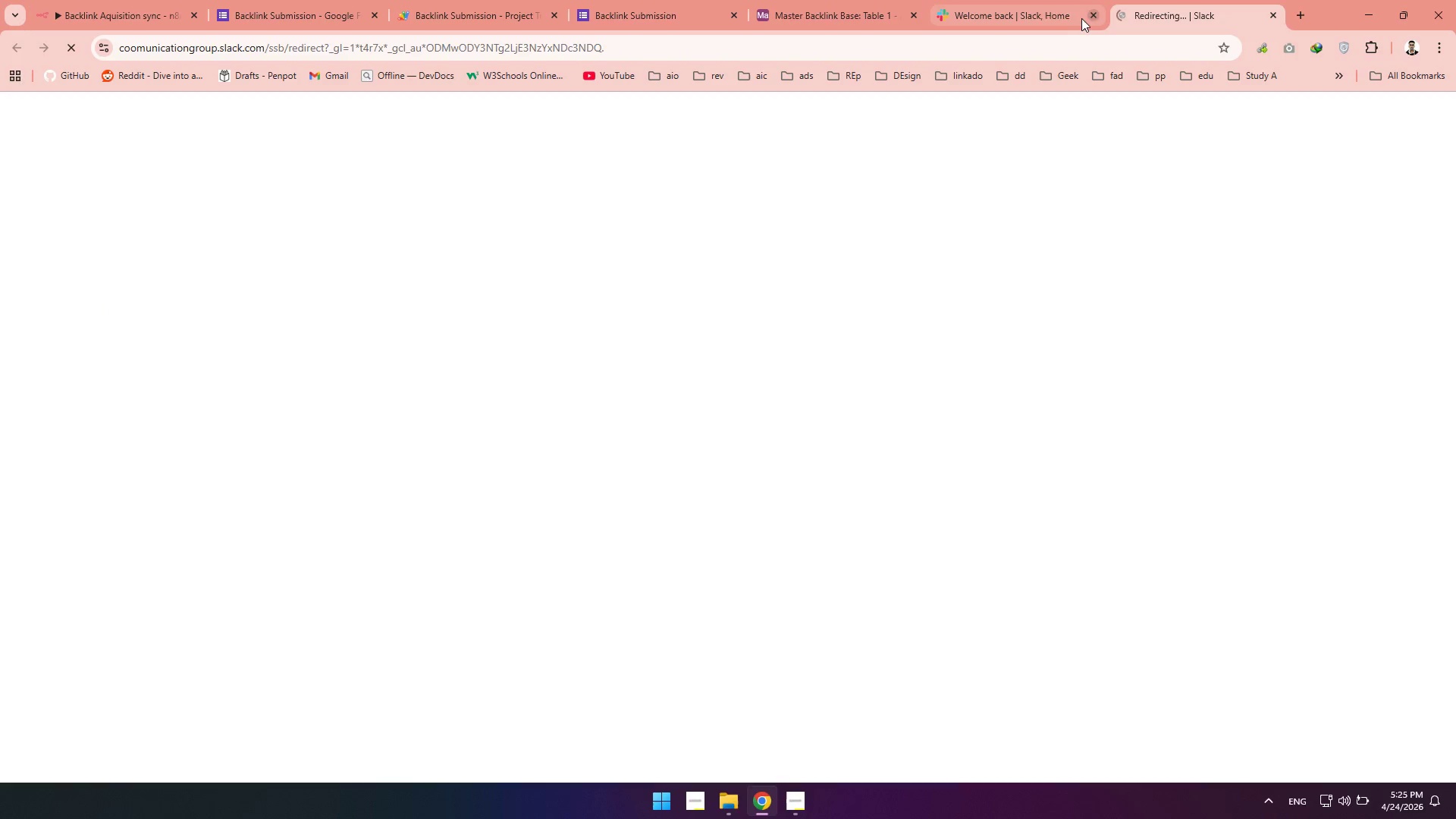 
left_click([1091, 17])
 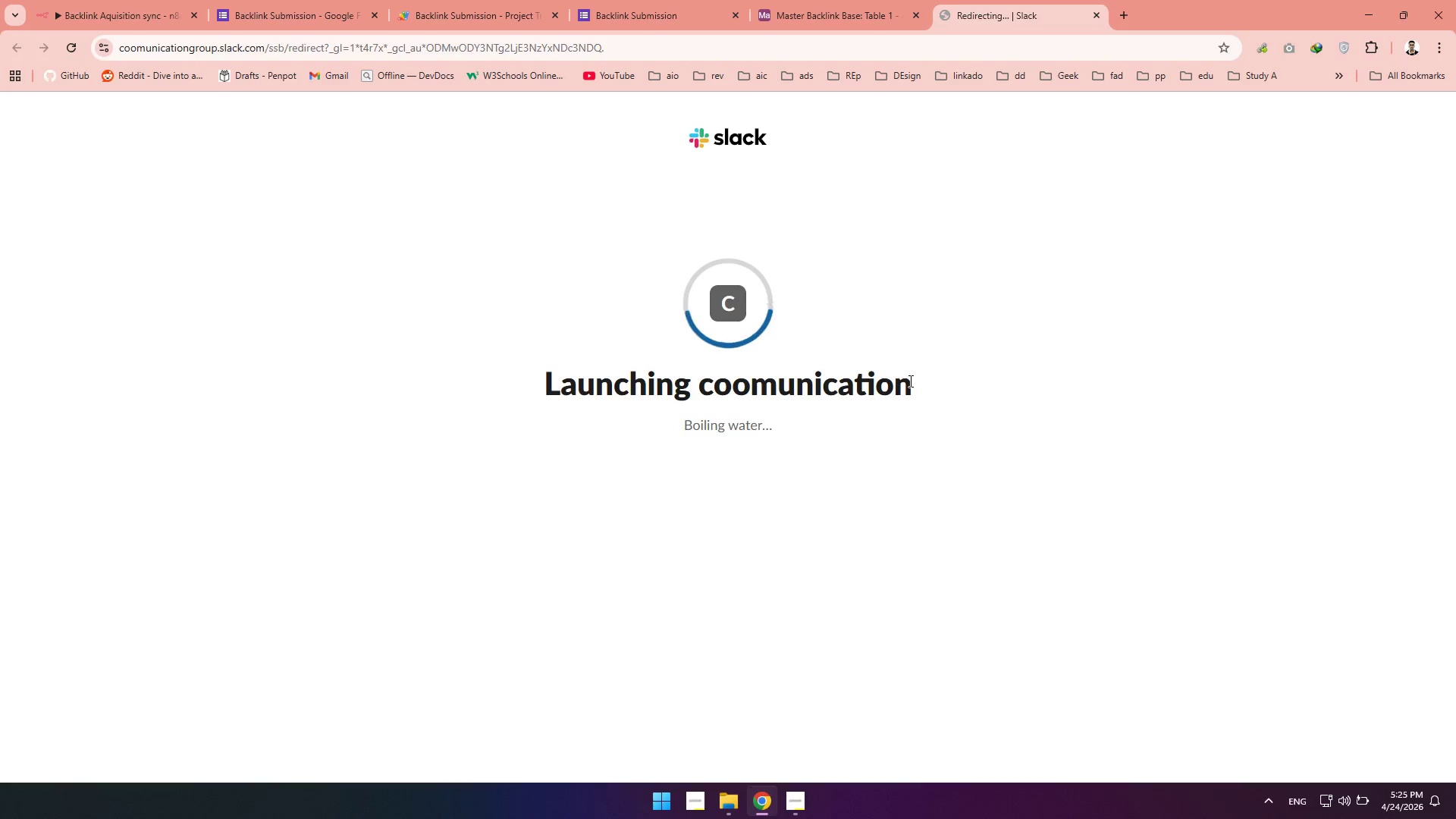 
wait(10.47)
 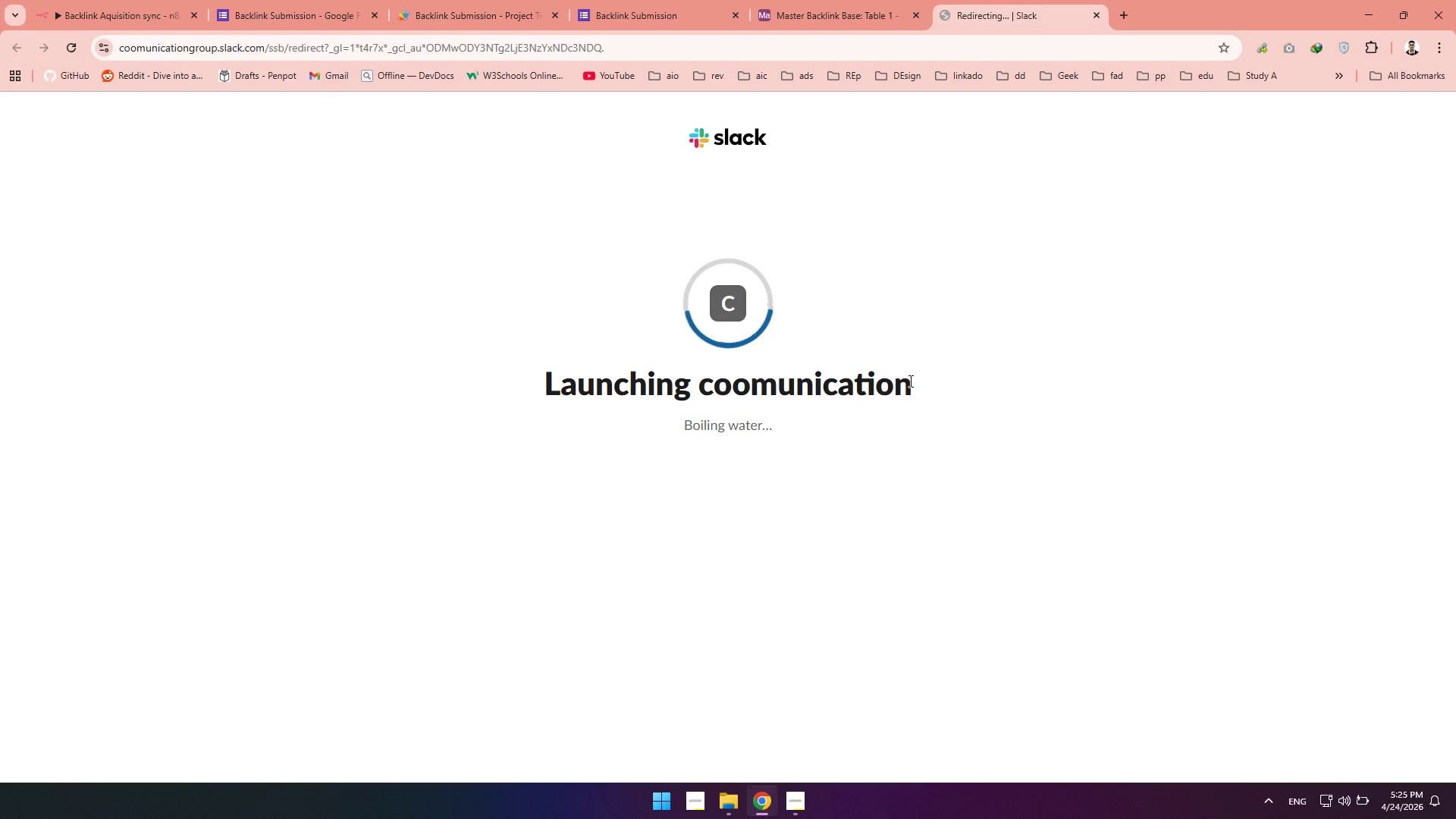 
left_click([799, 445])
 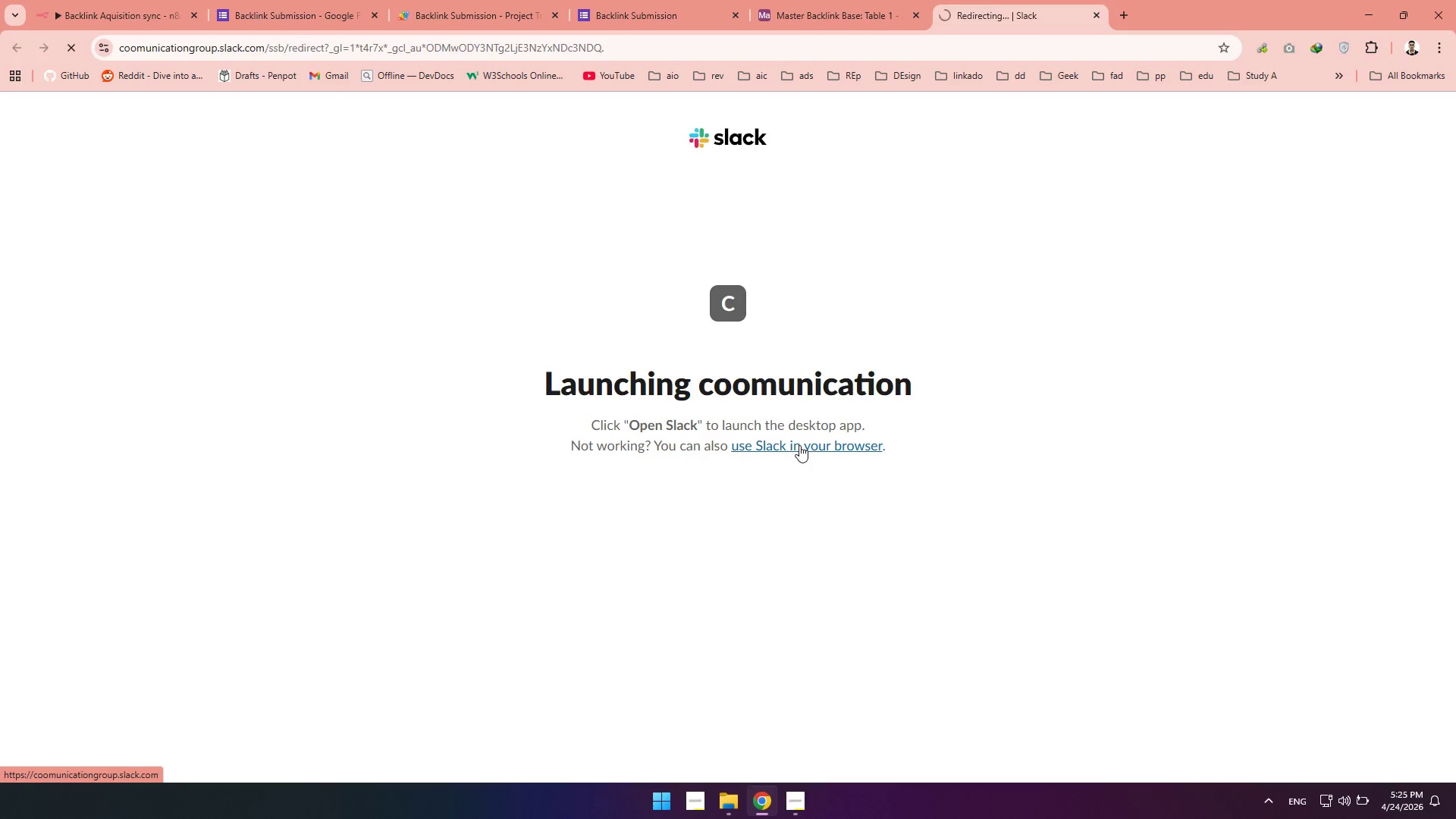 
left_click([799, 445])
 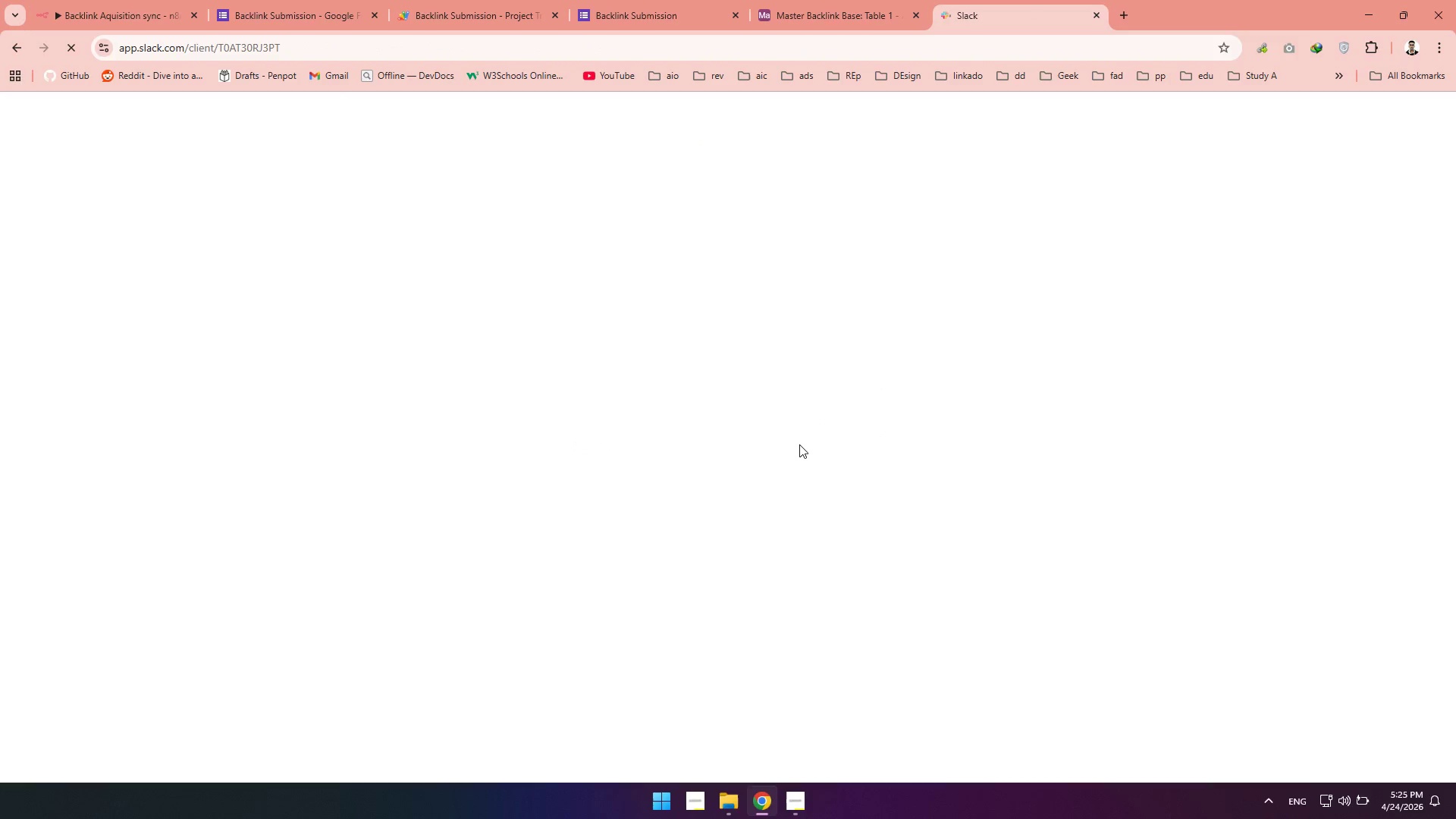 
wait(14.16)
 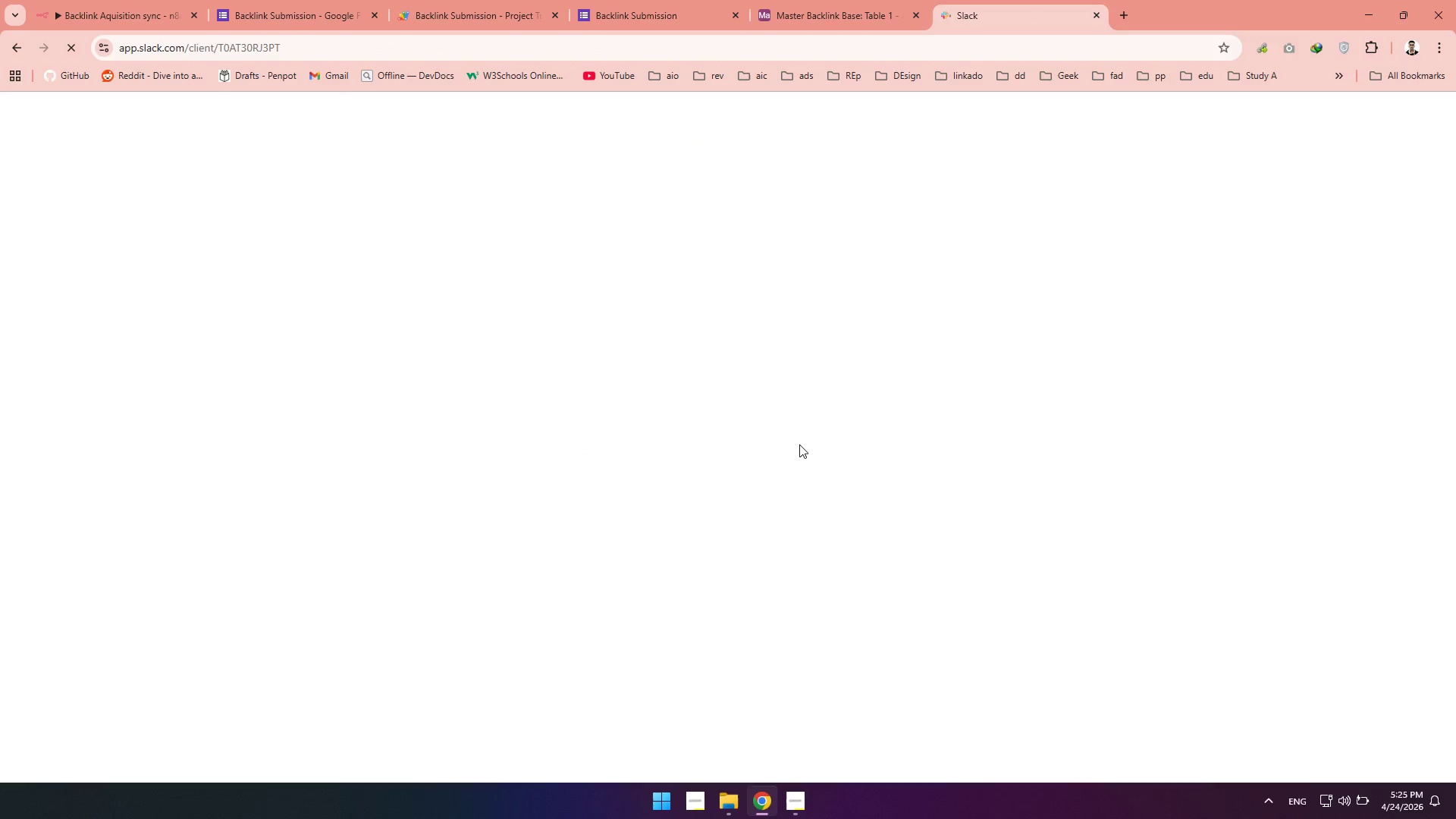 
left_click([768, 362])
 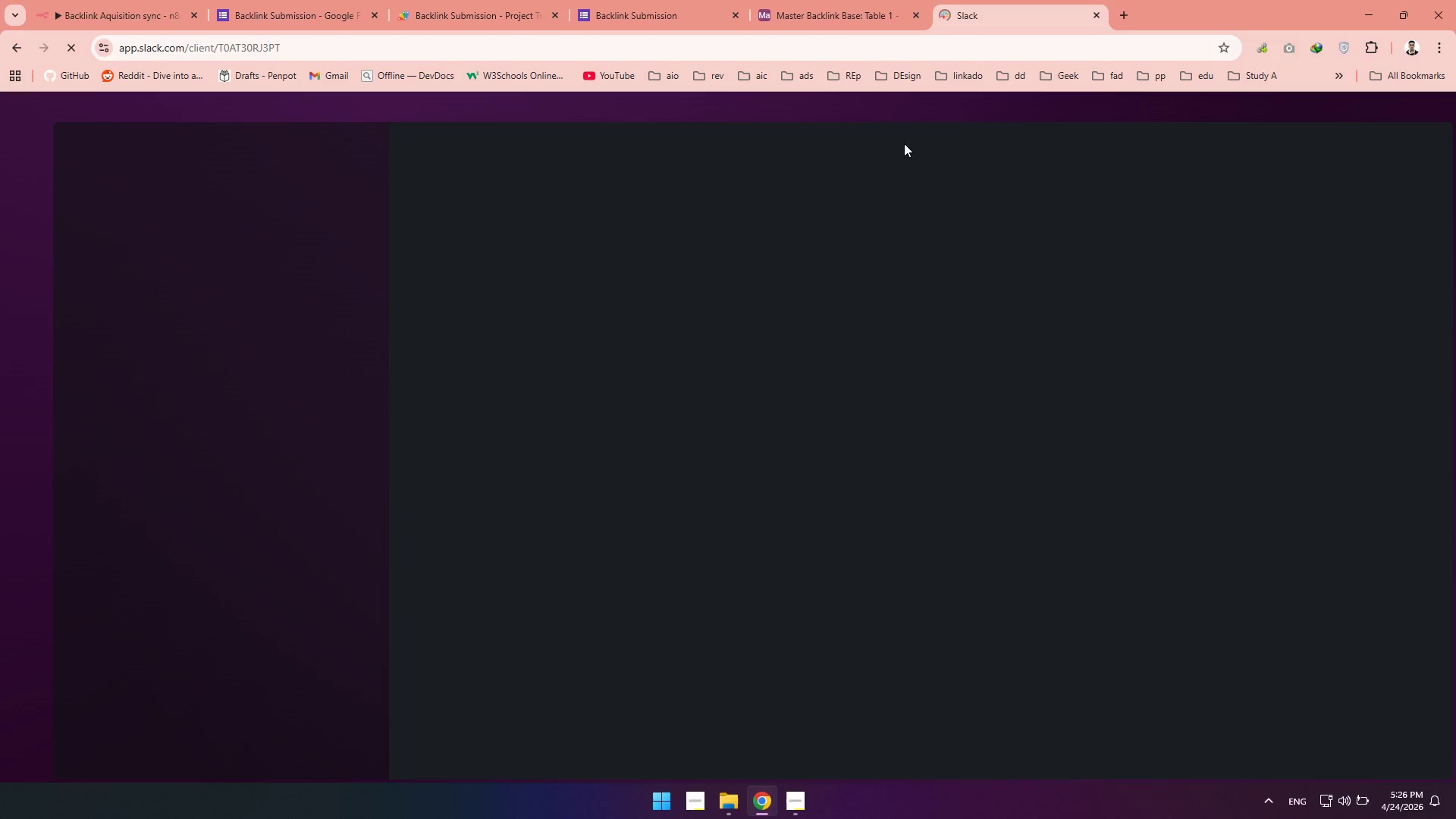 
wait(18.24)
 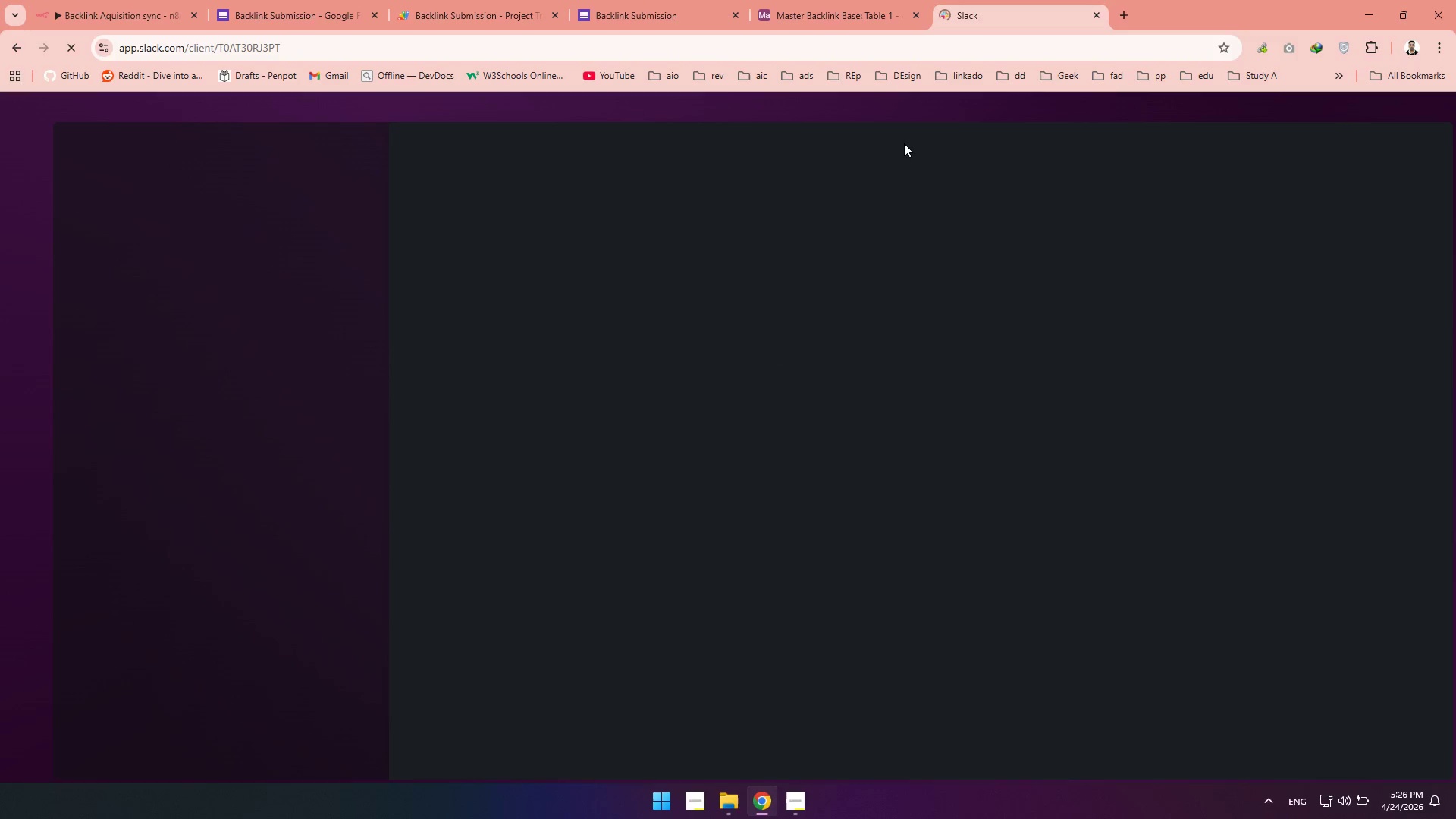 
double_click([70, 48])
 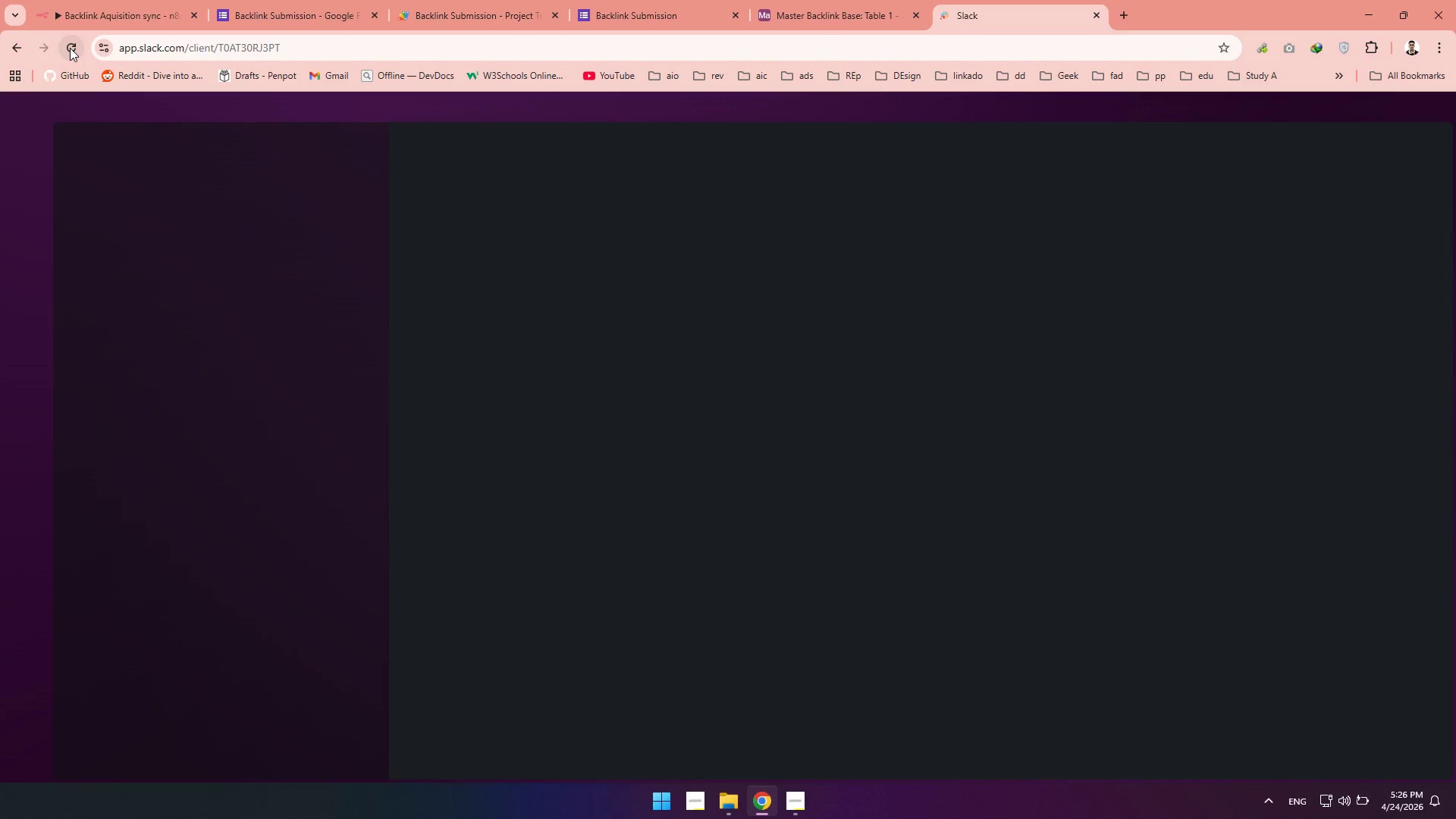 
wait(17.88)
 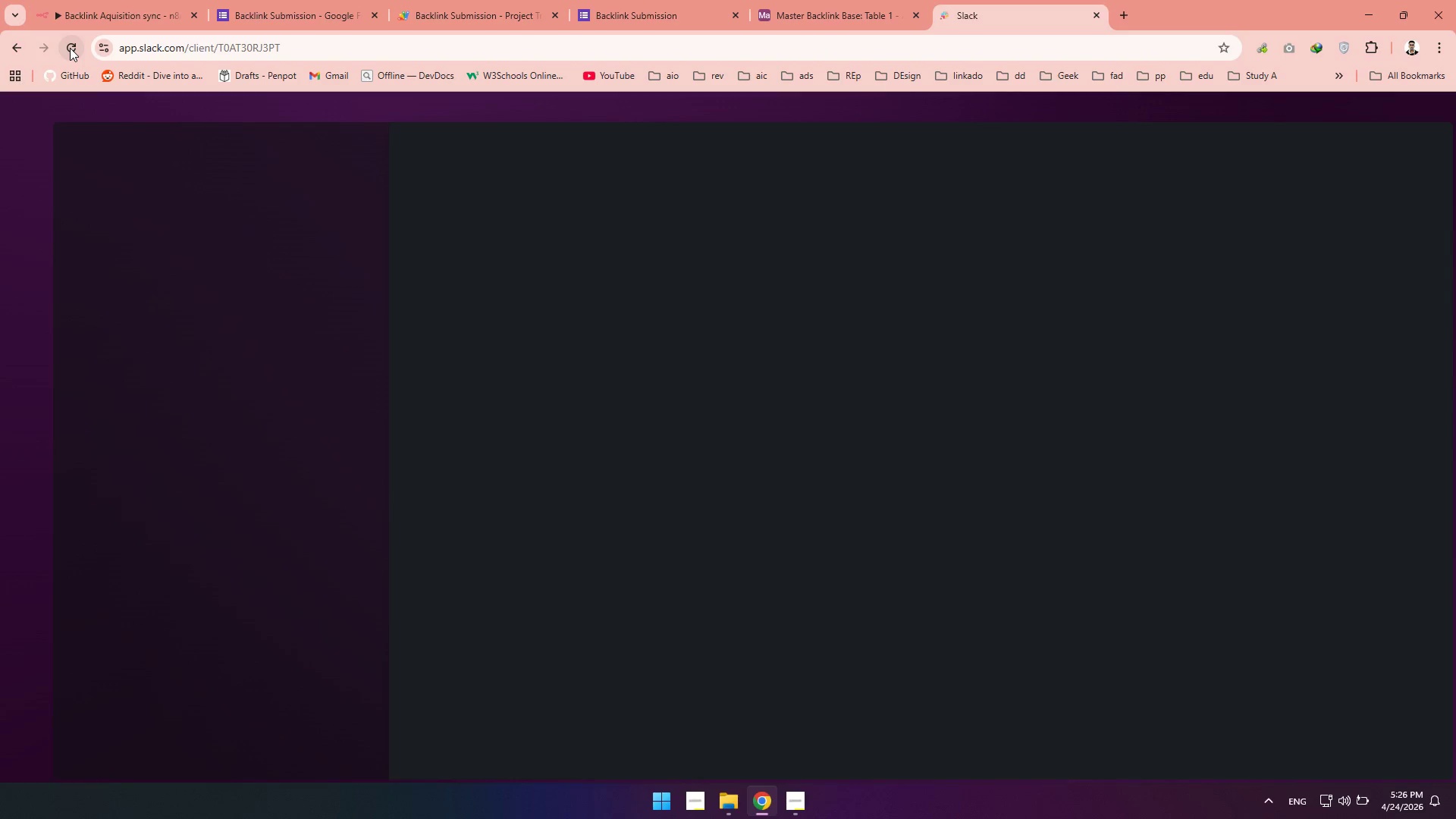 
left_click([393, 284])
 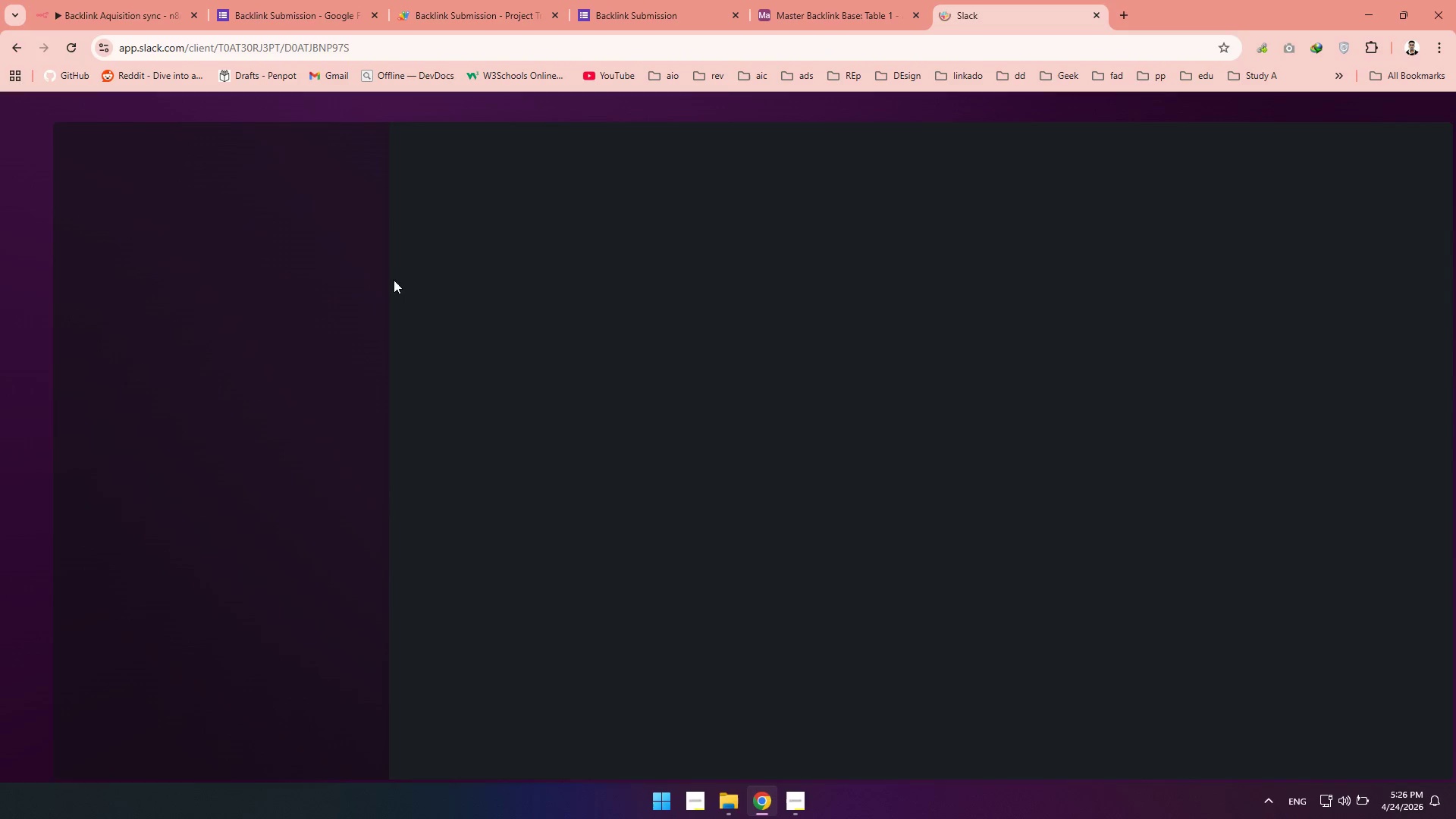 
mouse_move([388, 288])
 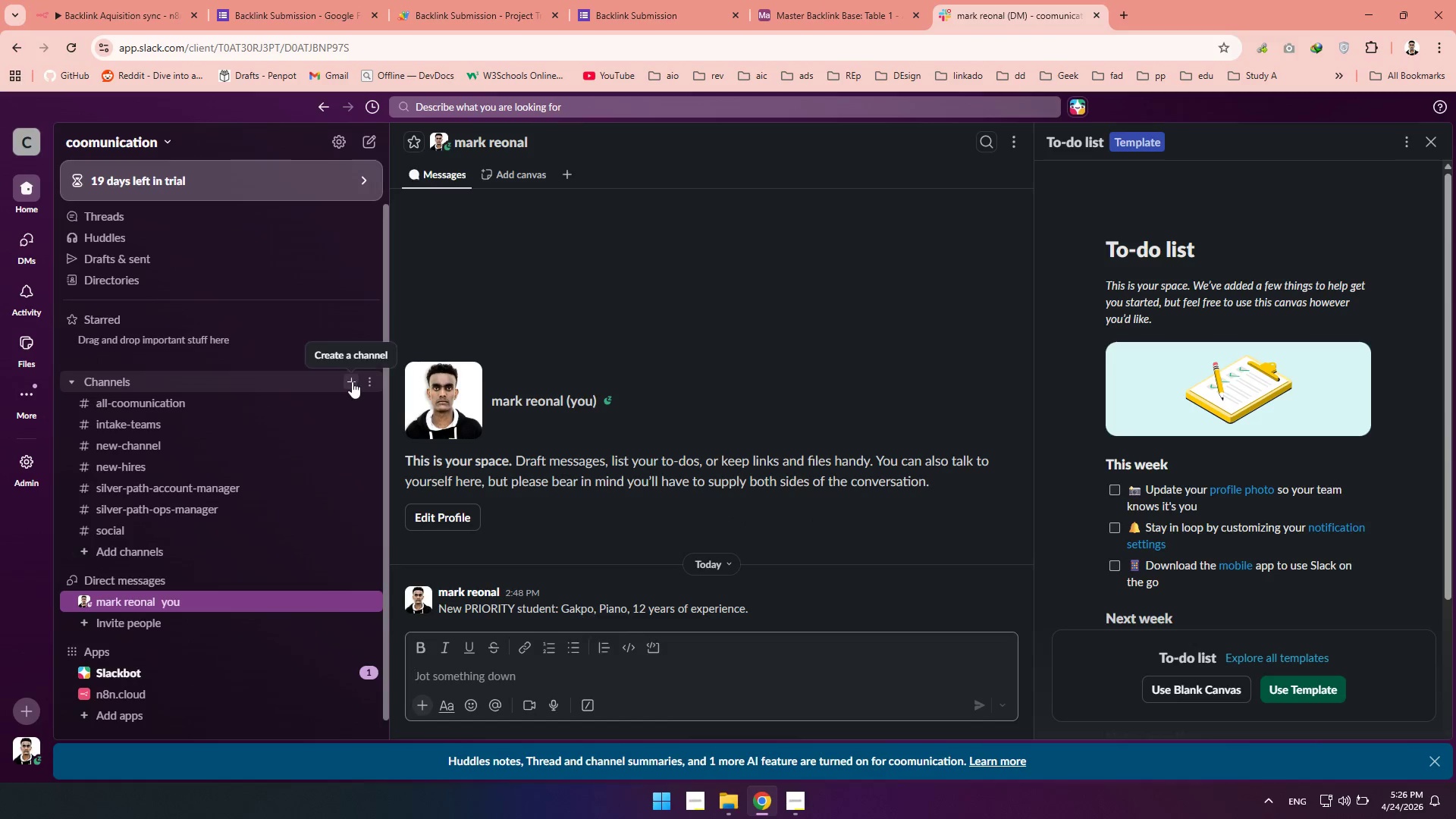 
wait(9.04)
 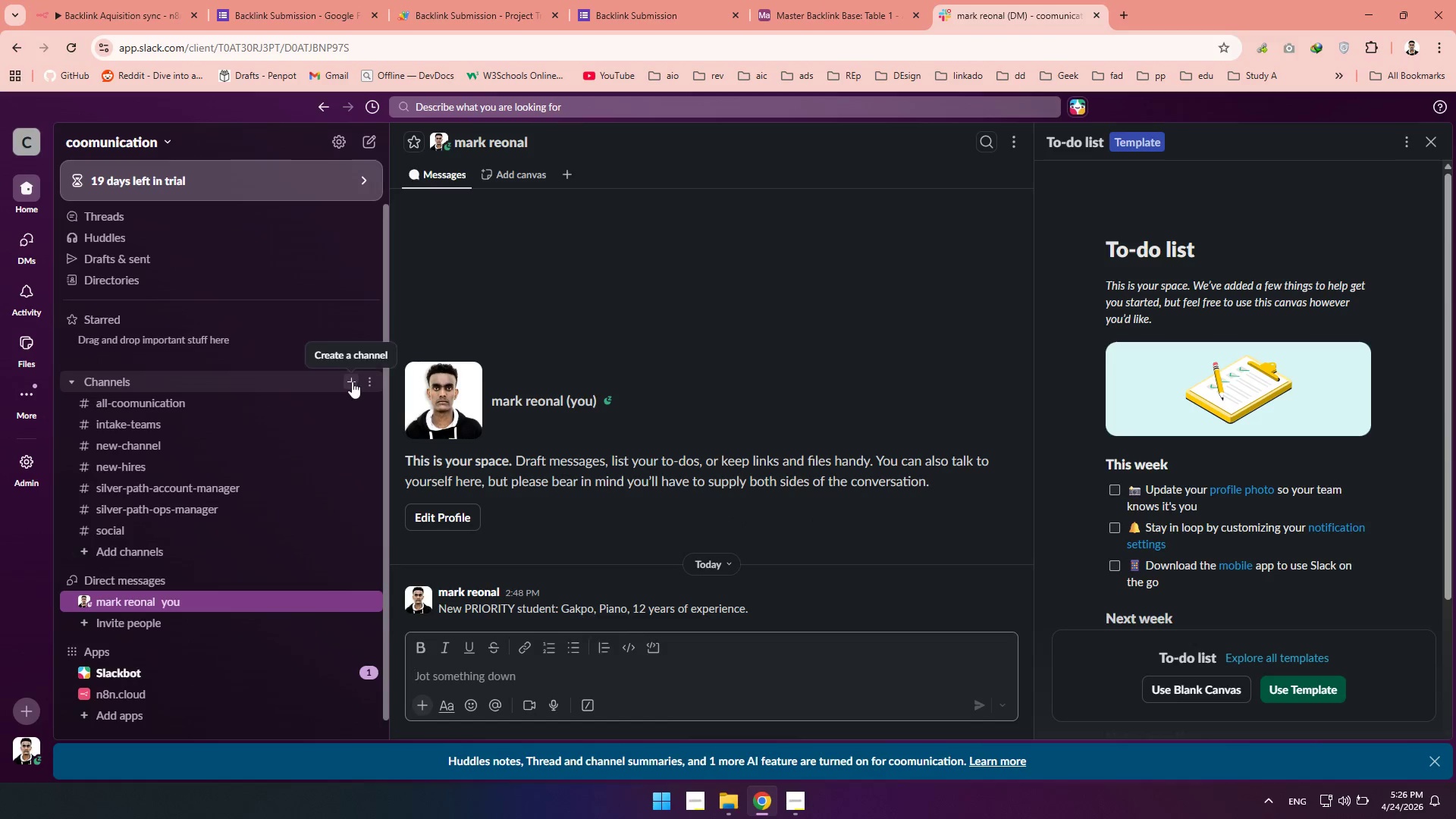 
left_click([367, 677])
 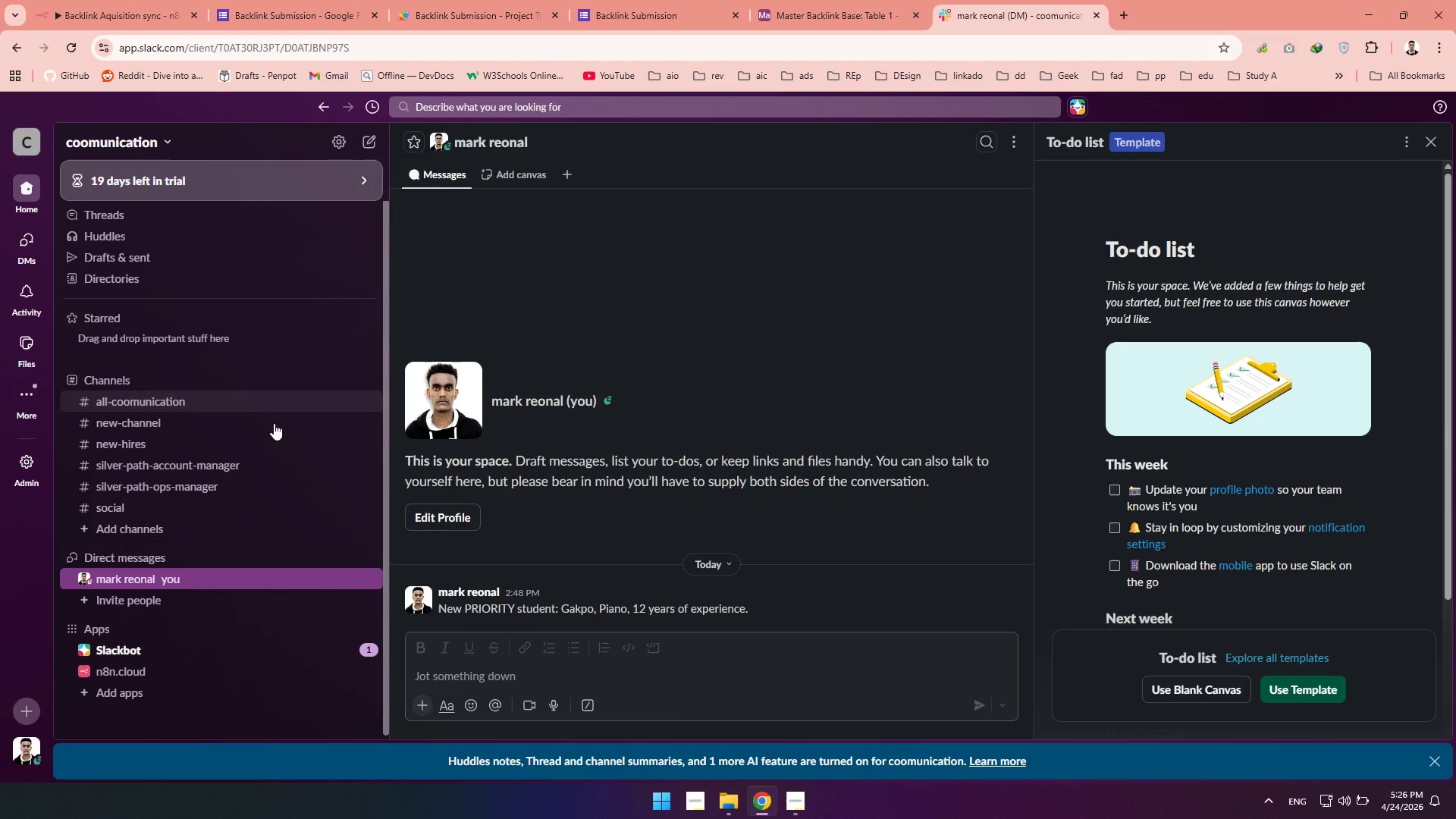 
left_click([348, 384])
 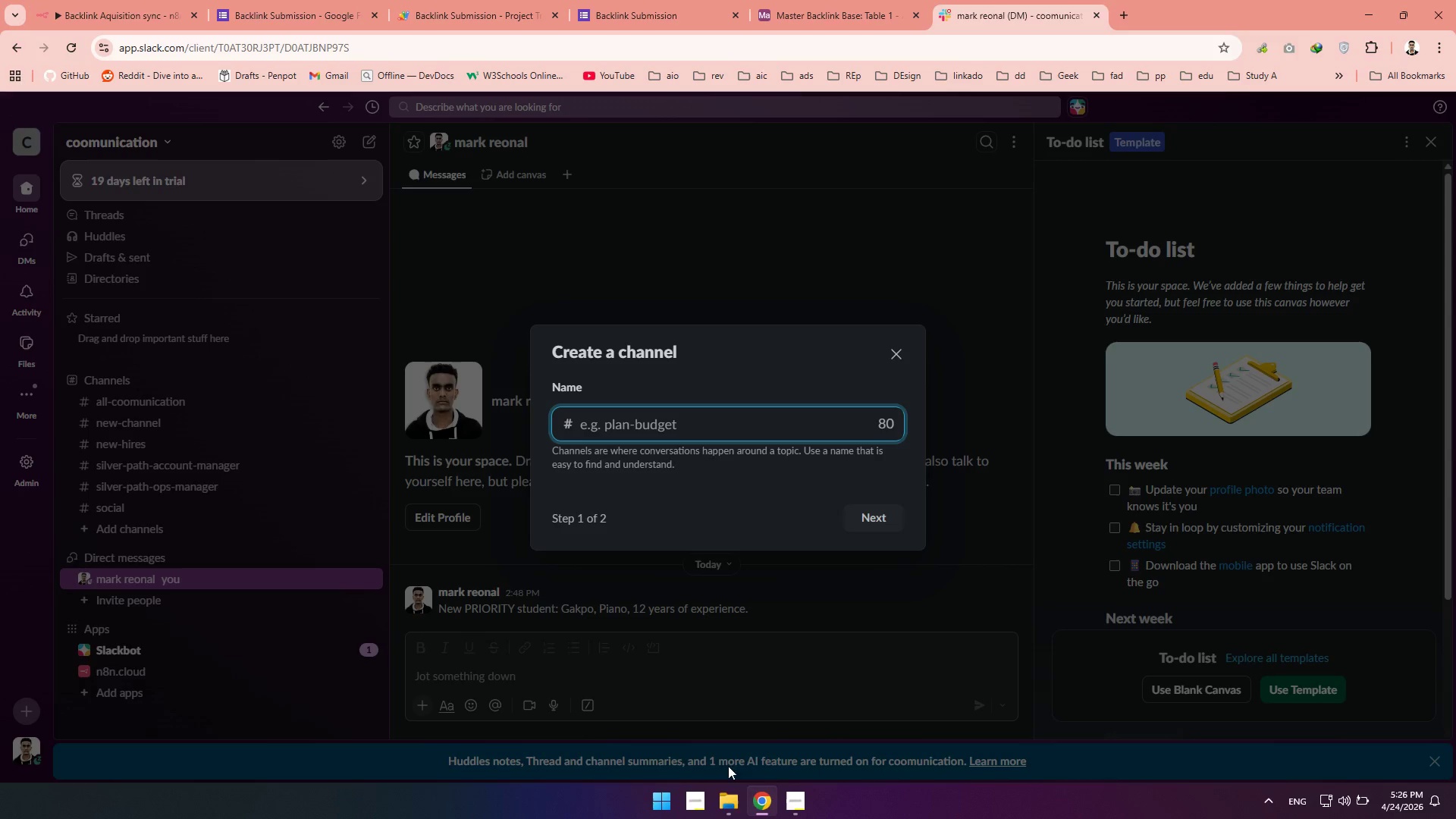 
left_click([792, 802])